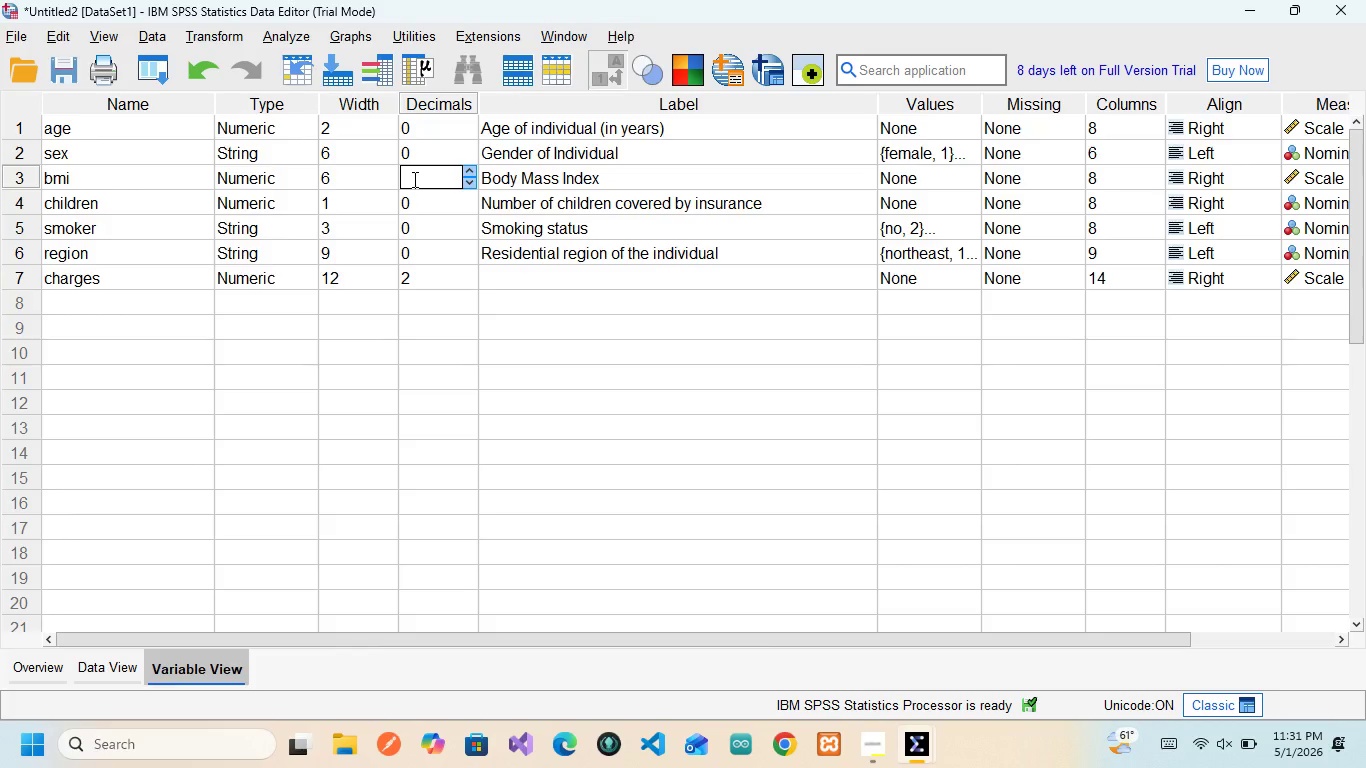 
key(2)
 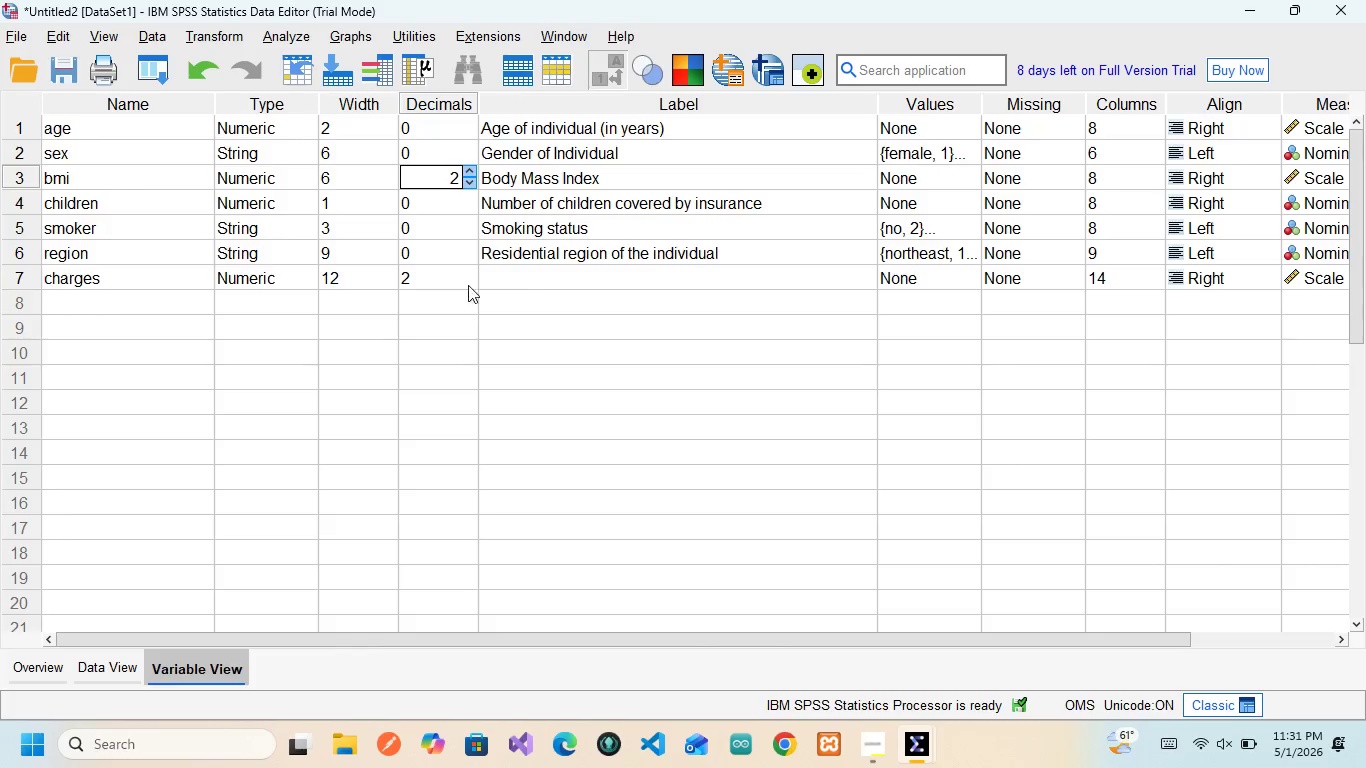 
left_click([456, 278])
 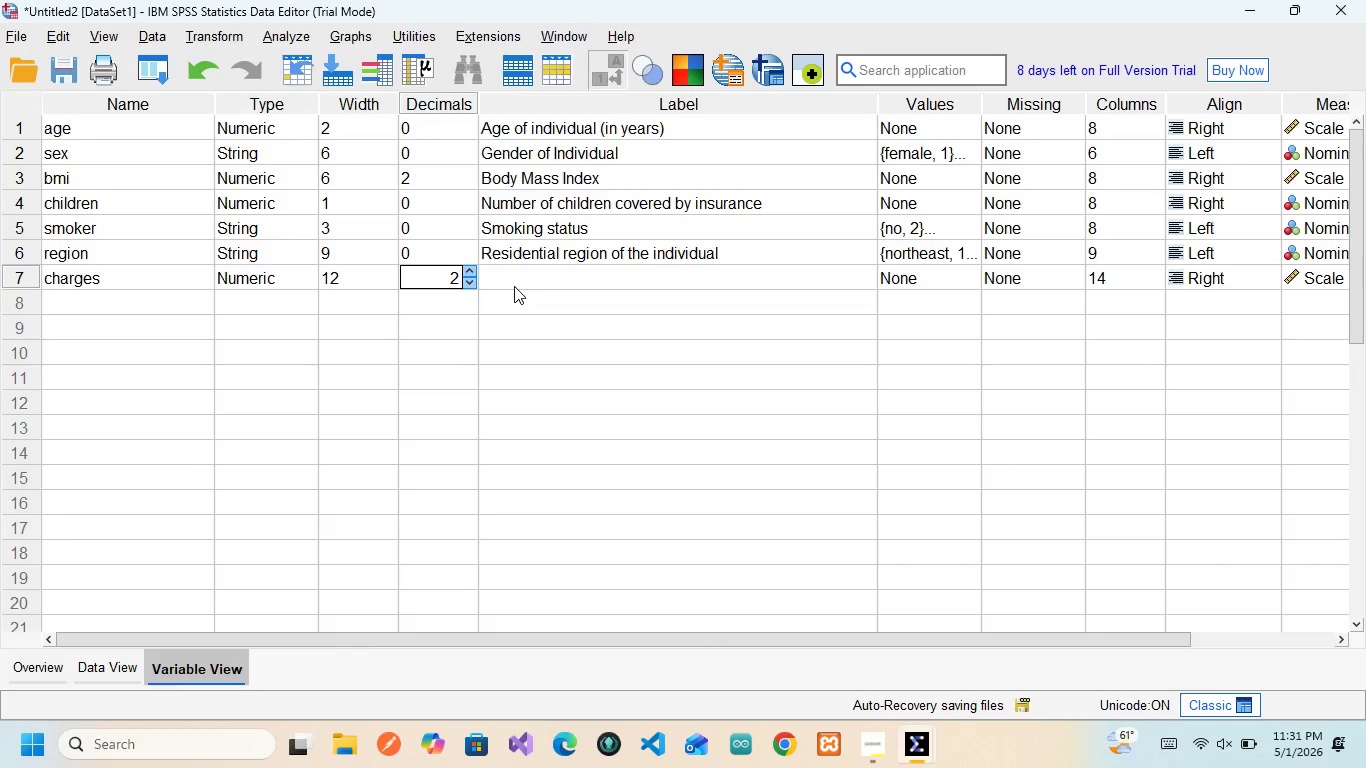 
left_click([514, 286])
 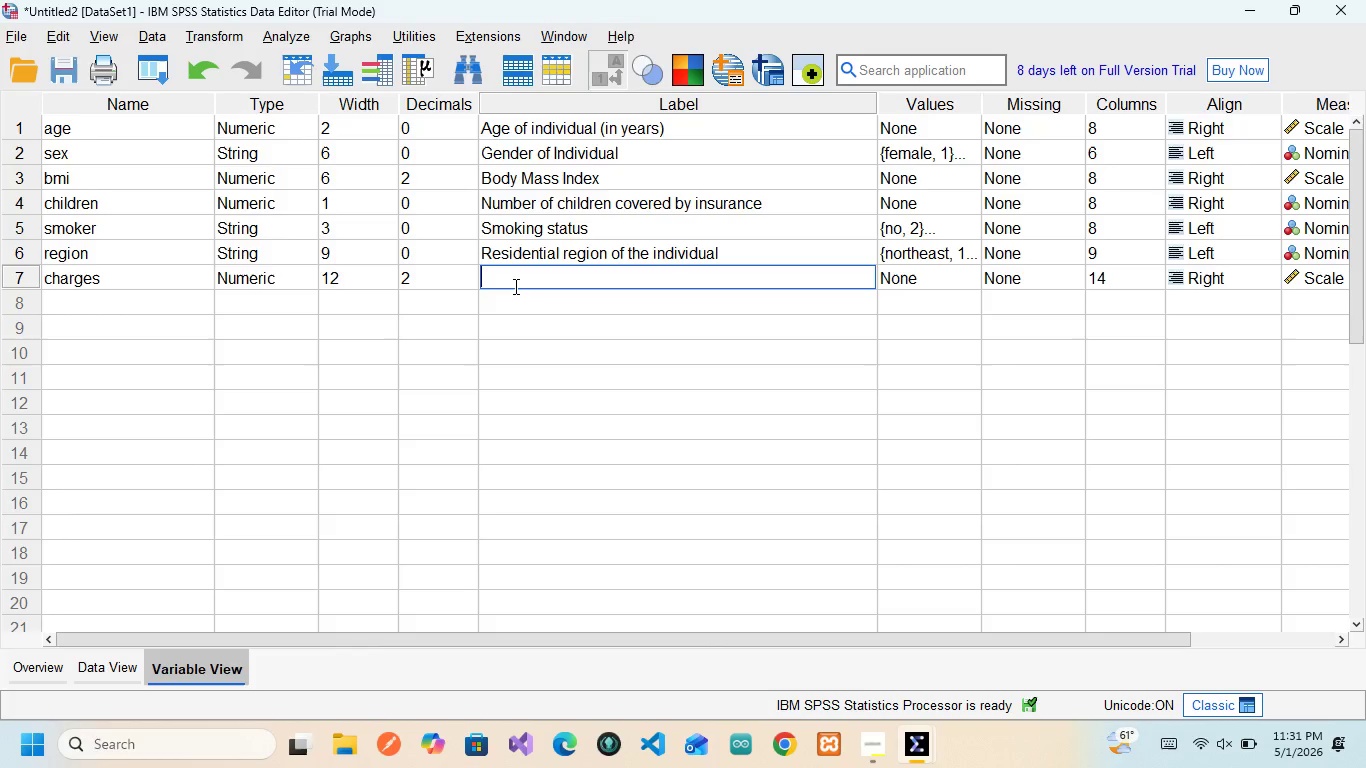 
left_click([514, 286])
 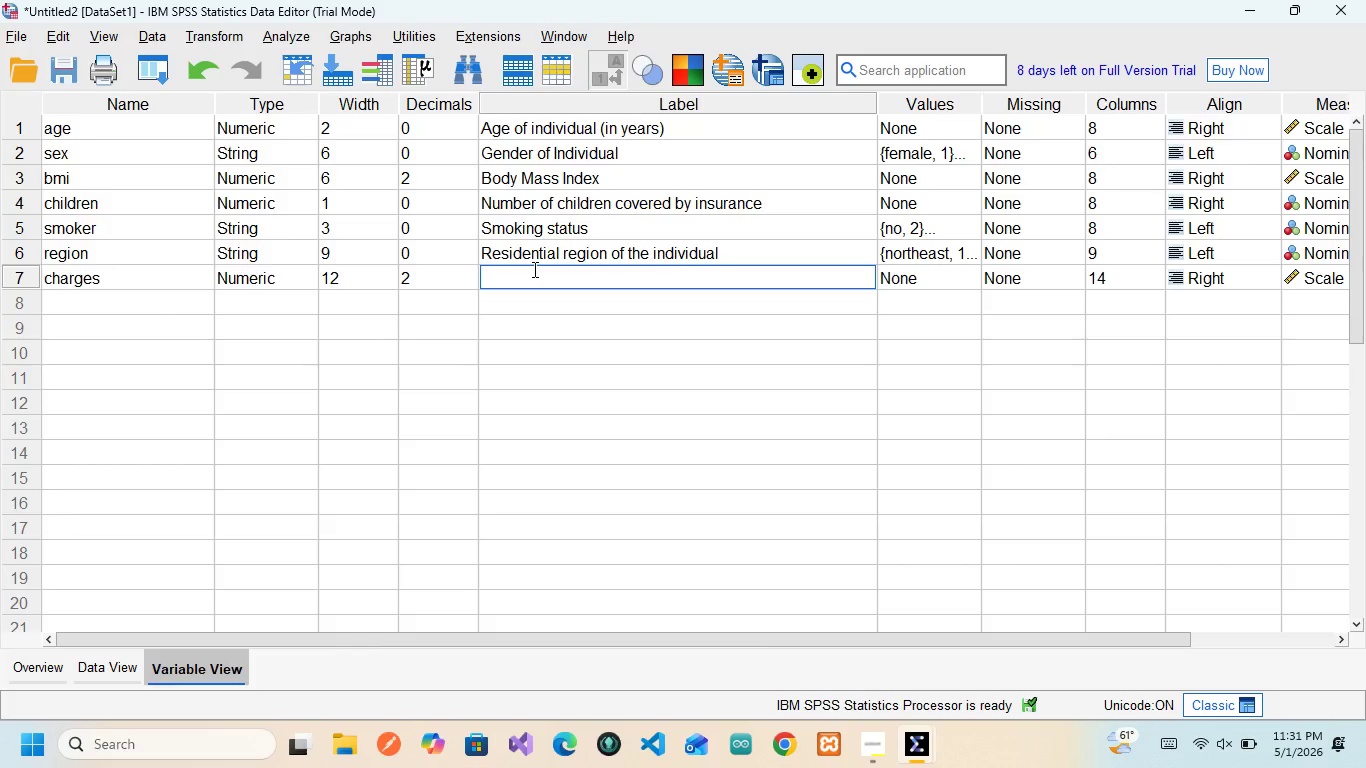 
wait(9.2)
 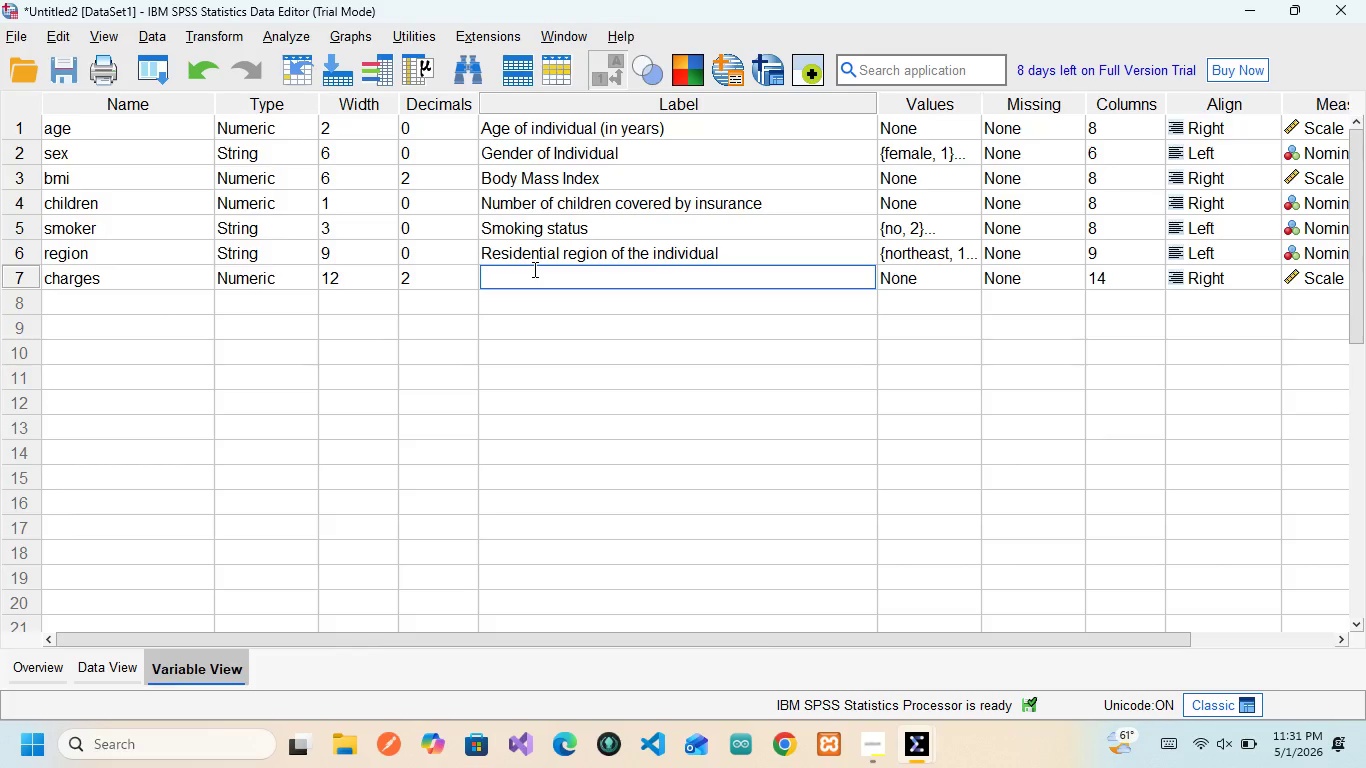 
left_click([632, 162])
 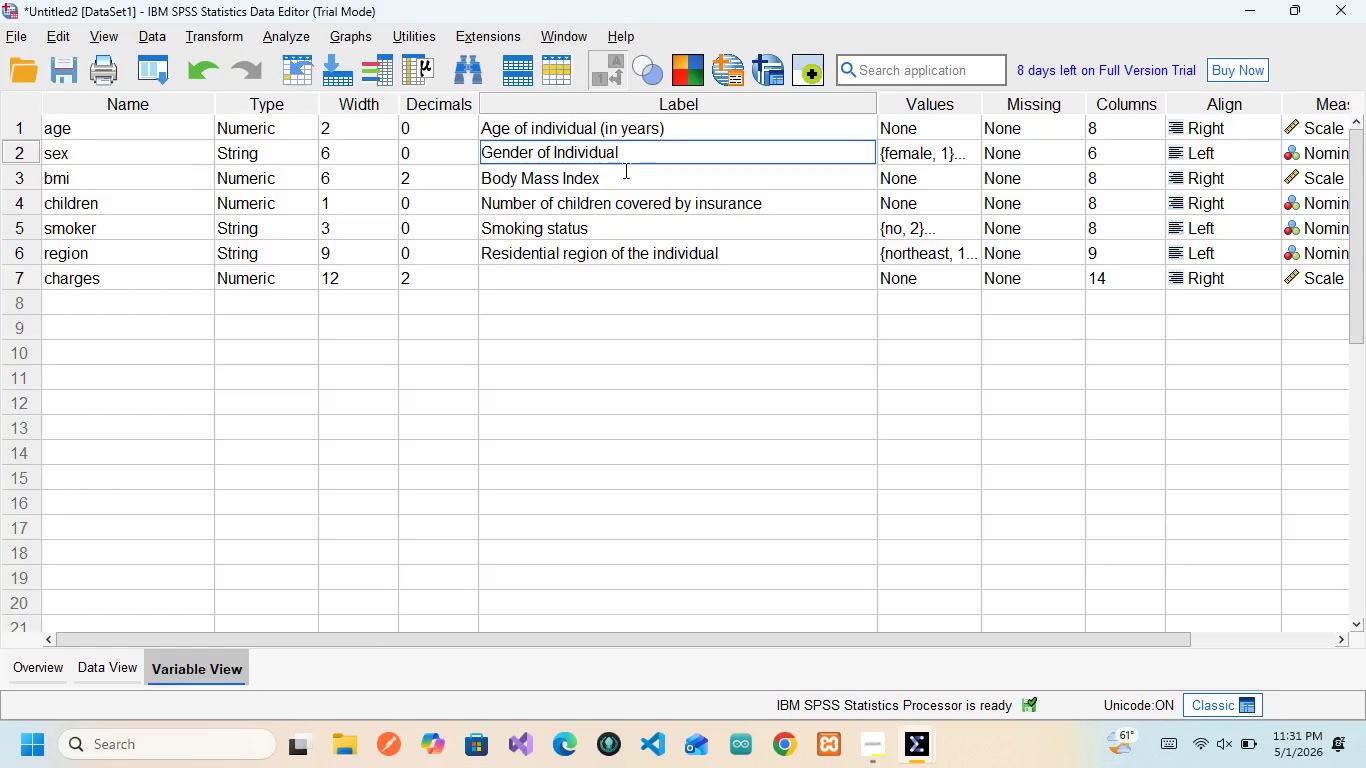 
left_click([597, 212])
 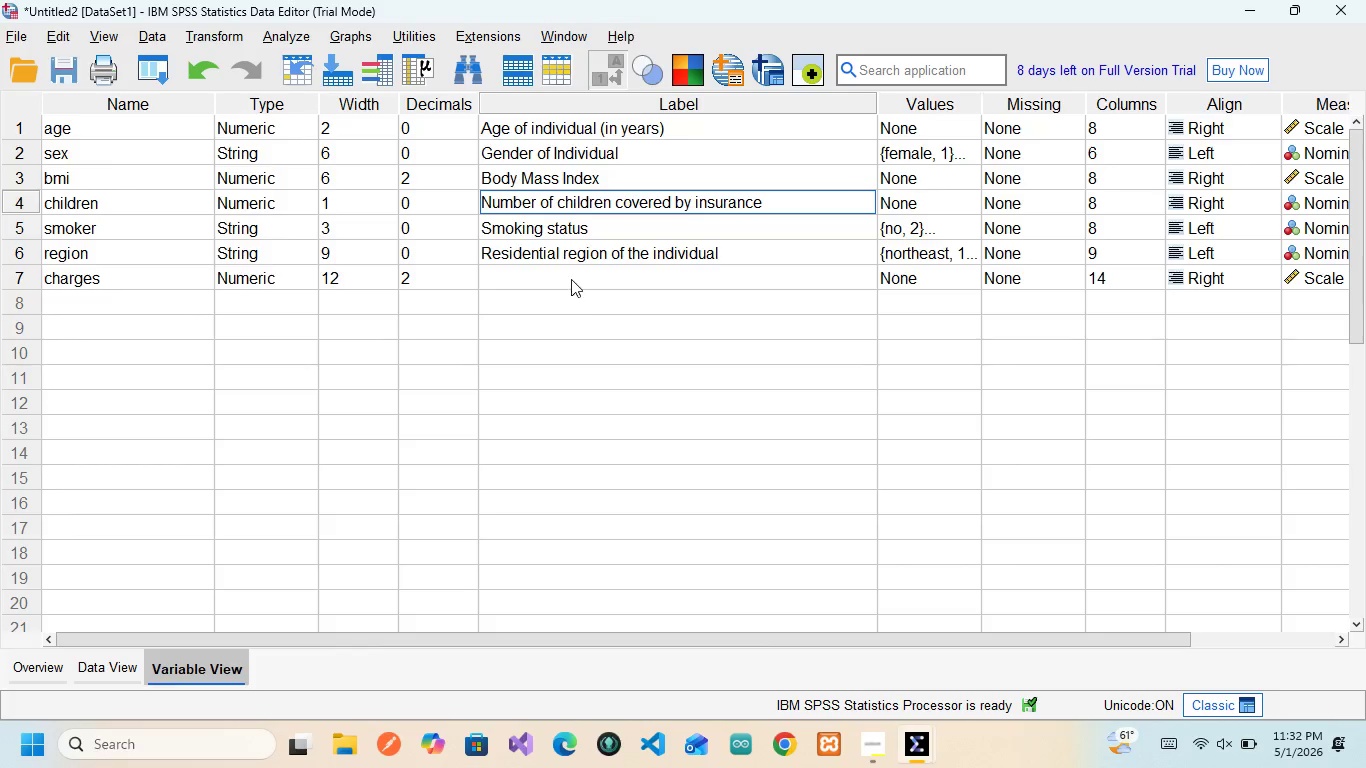 
left_click([570, 274])
 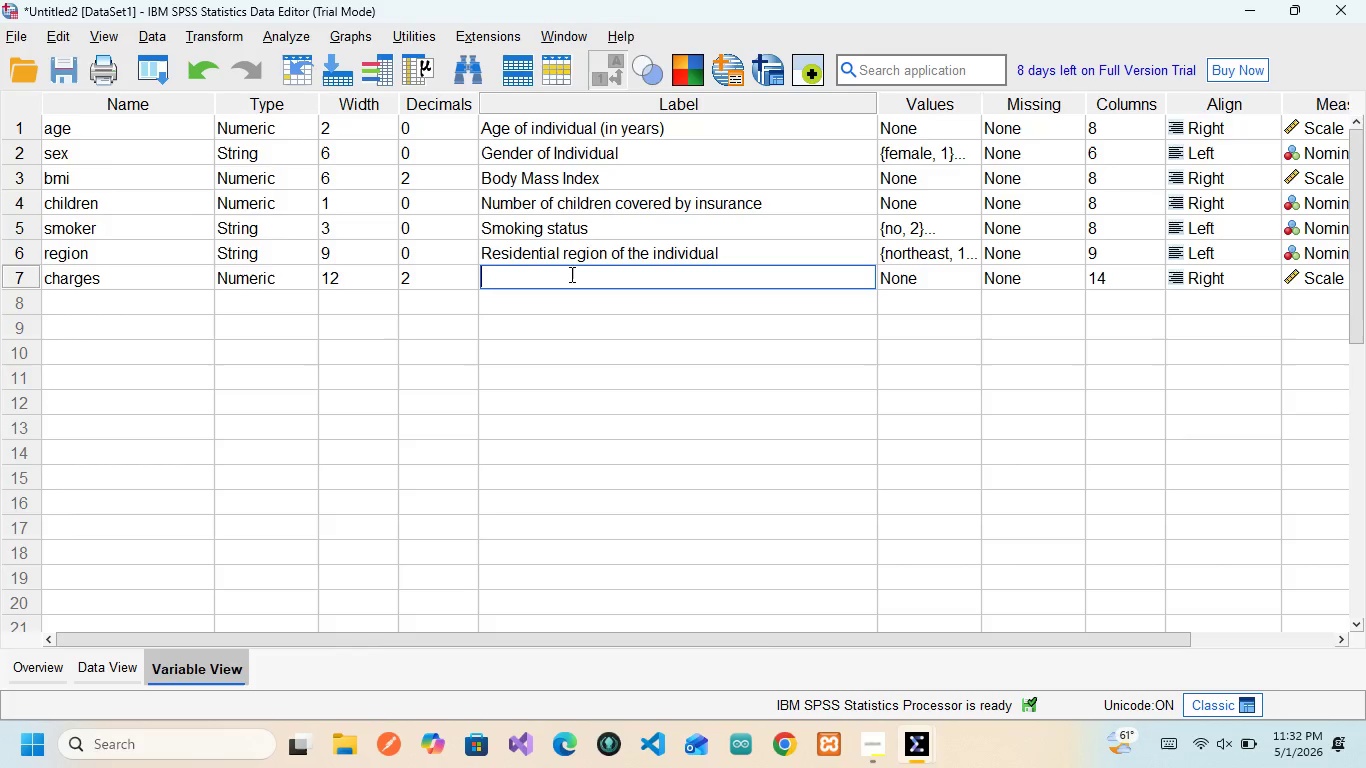 
wait(5.86)
 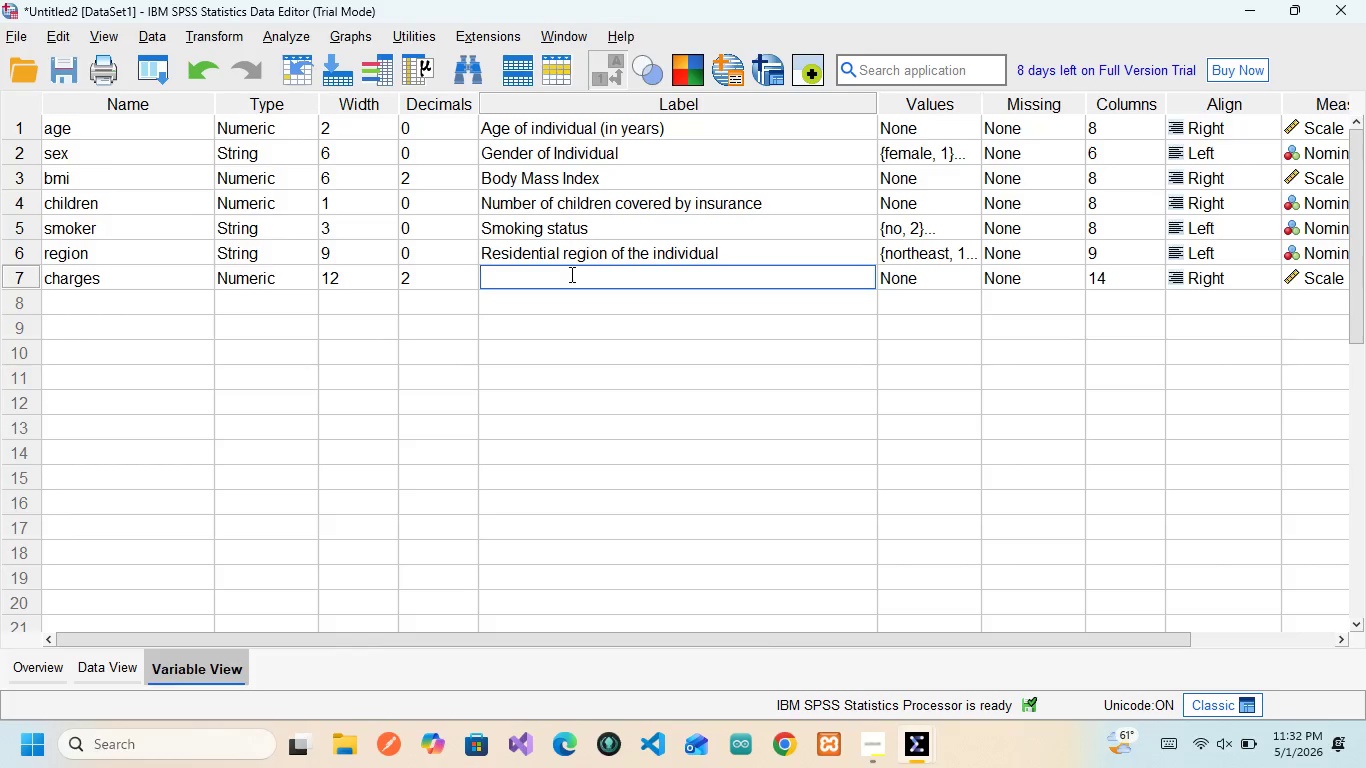 
key(CapsLock)
 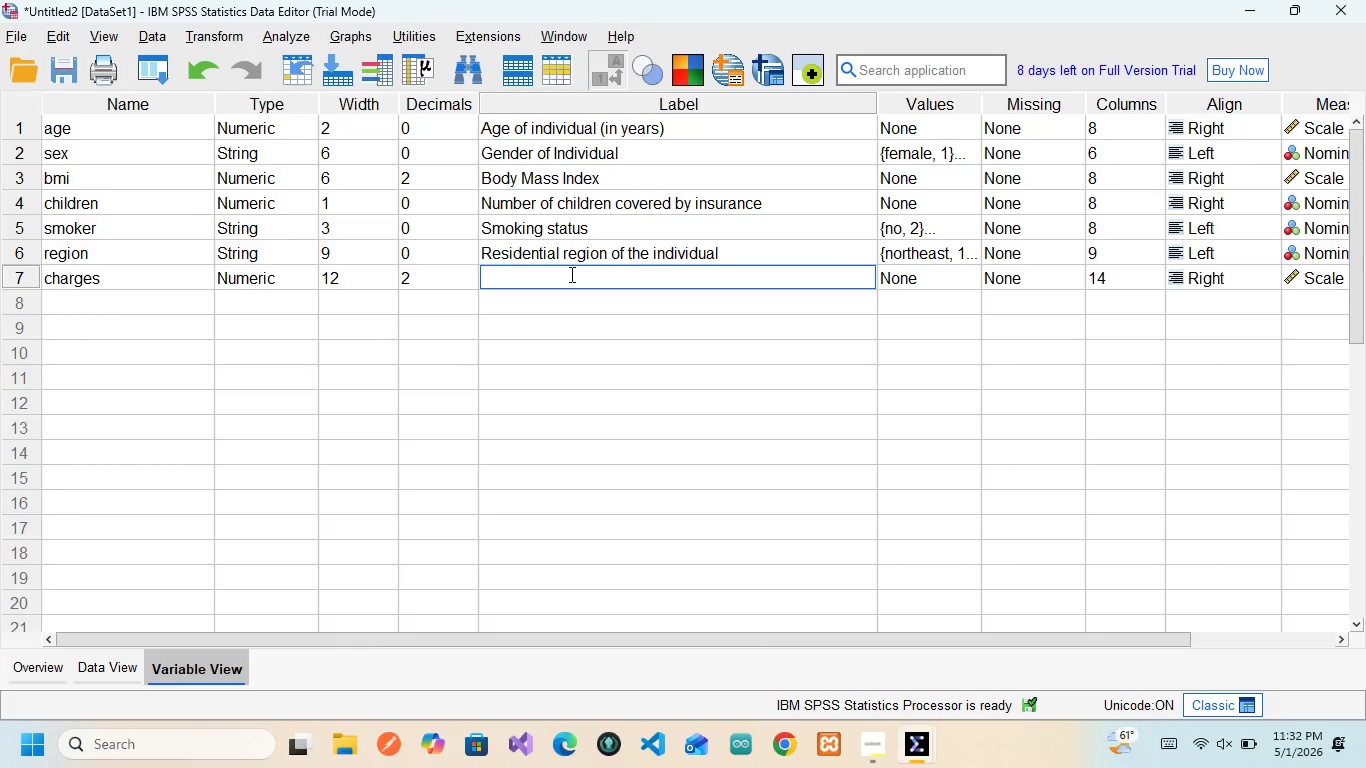 
key(M)
 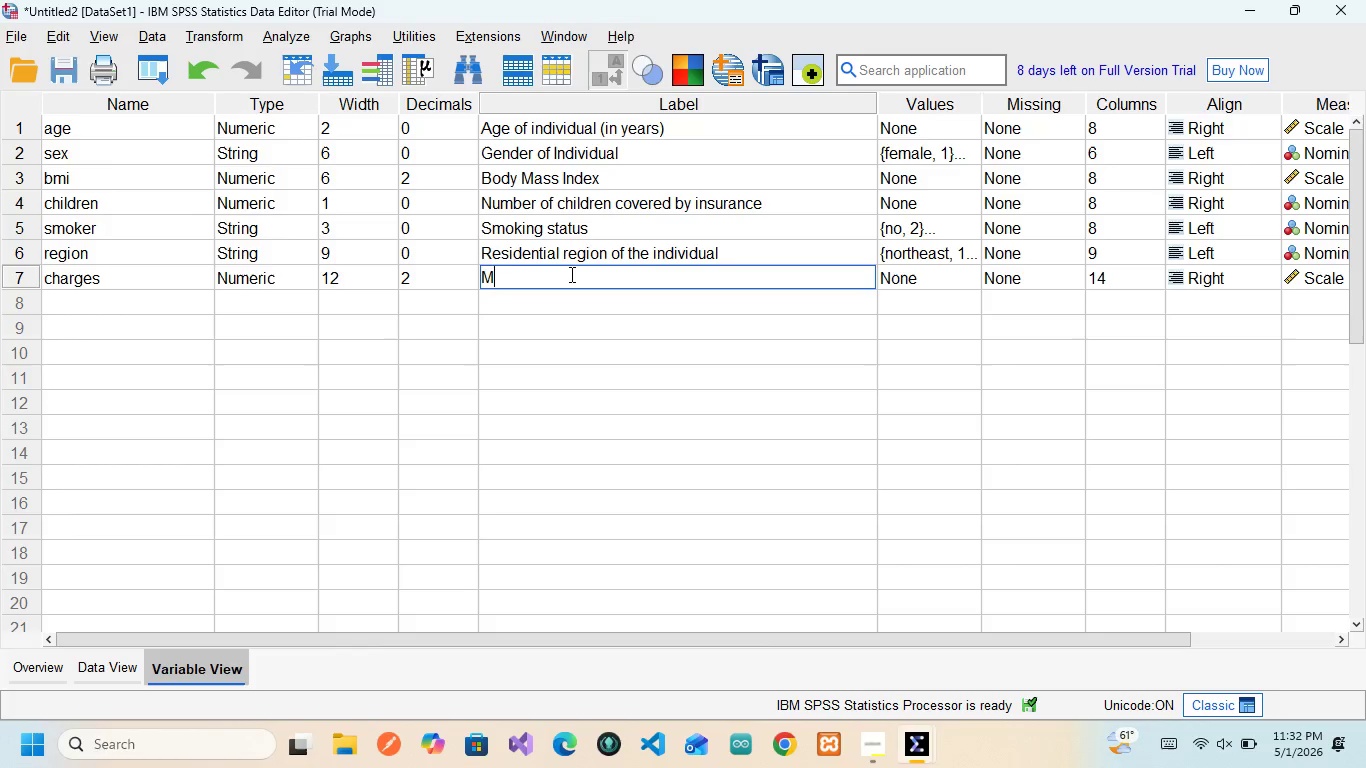 
key(CapsLock)
 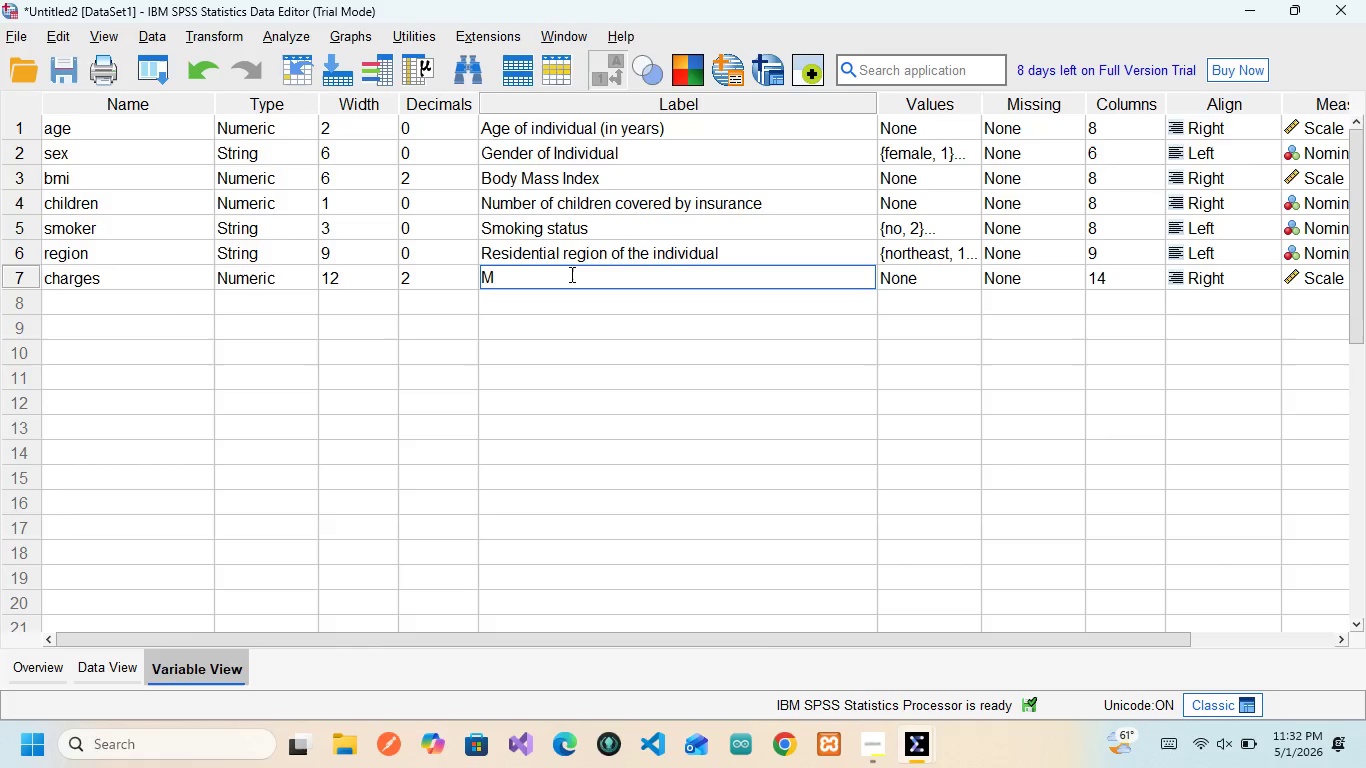 
wait(11.06)
 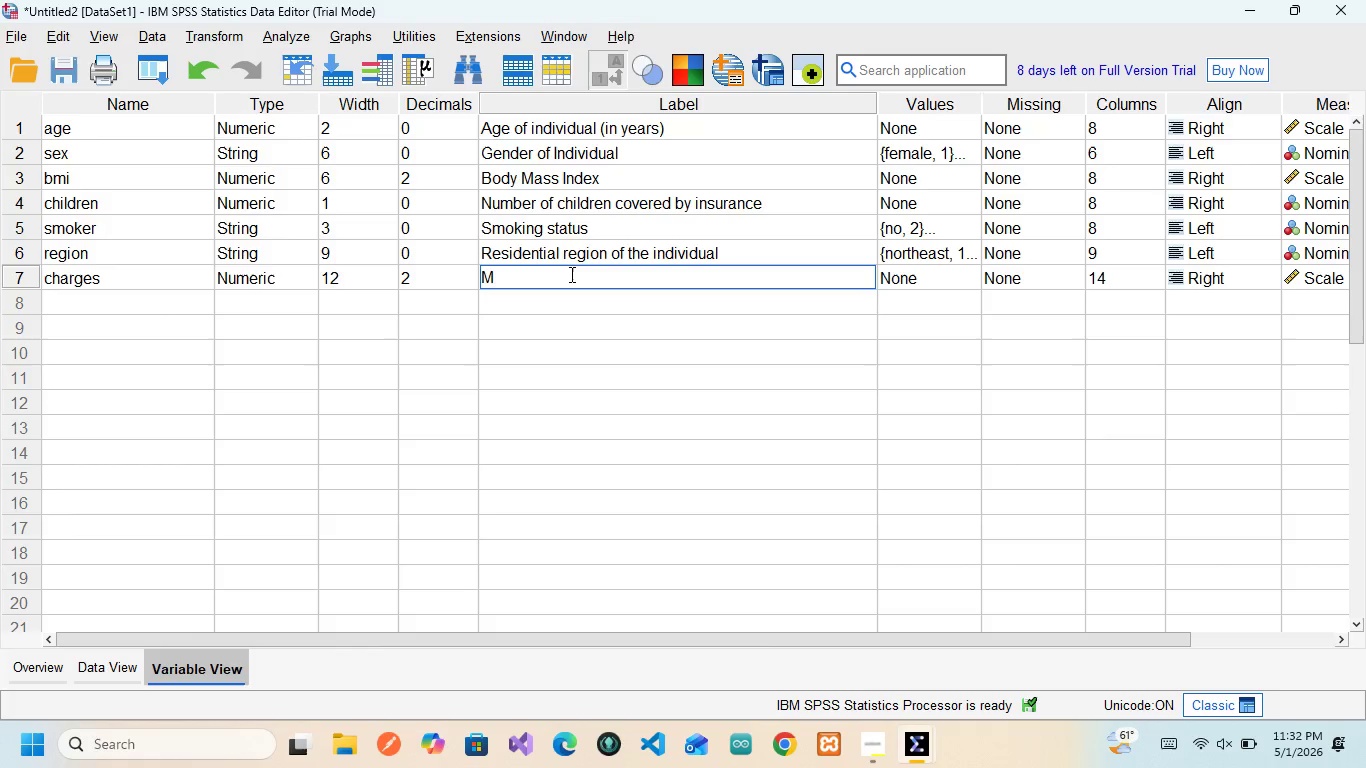 
type(edical )
 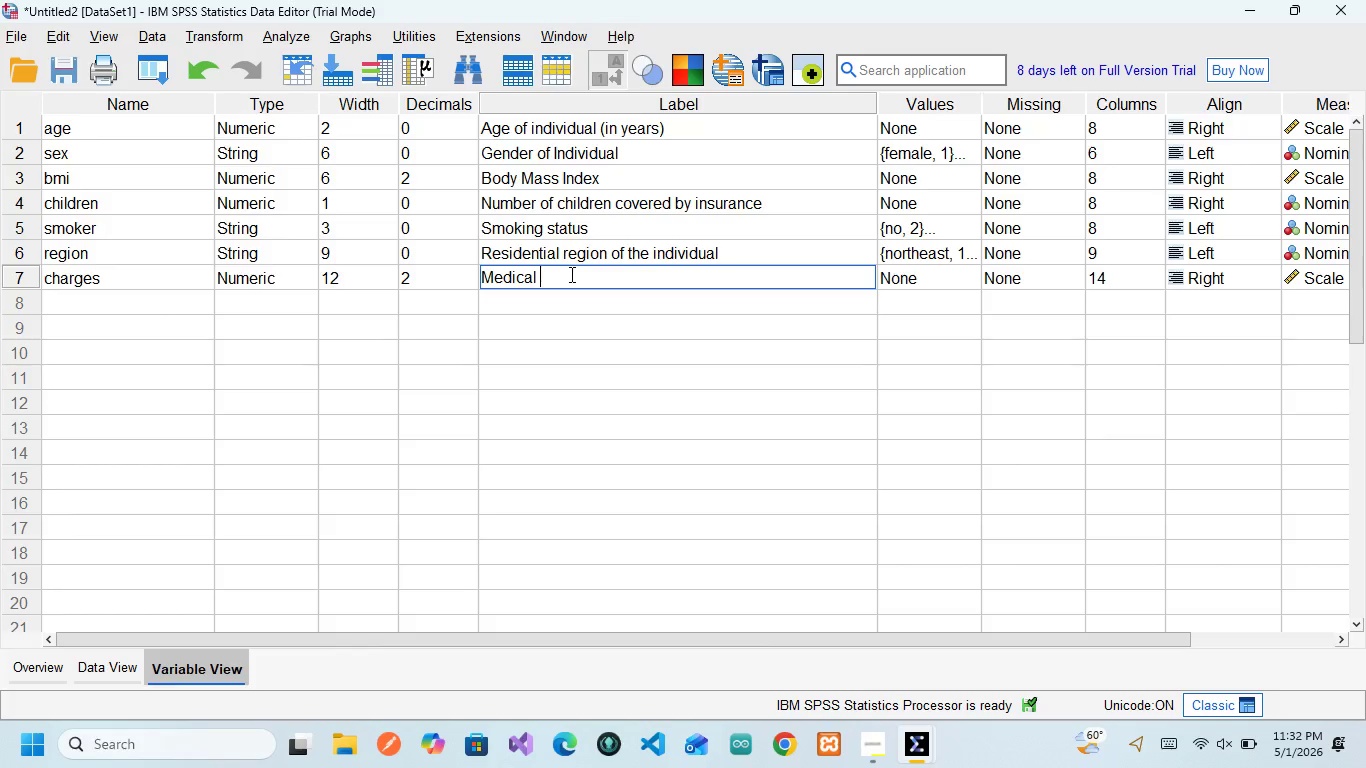 
wait(15.34)
 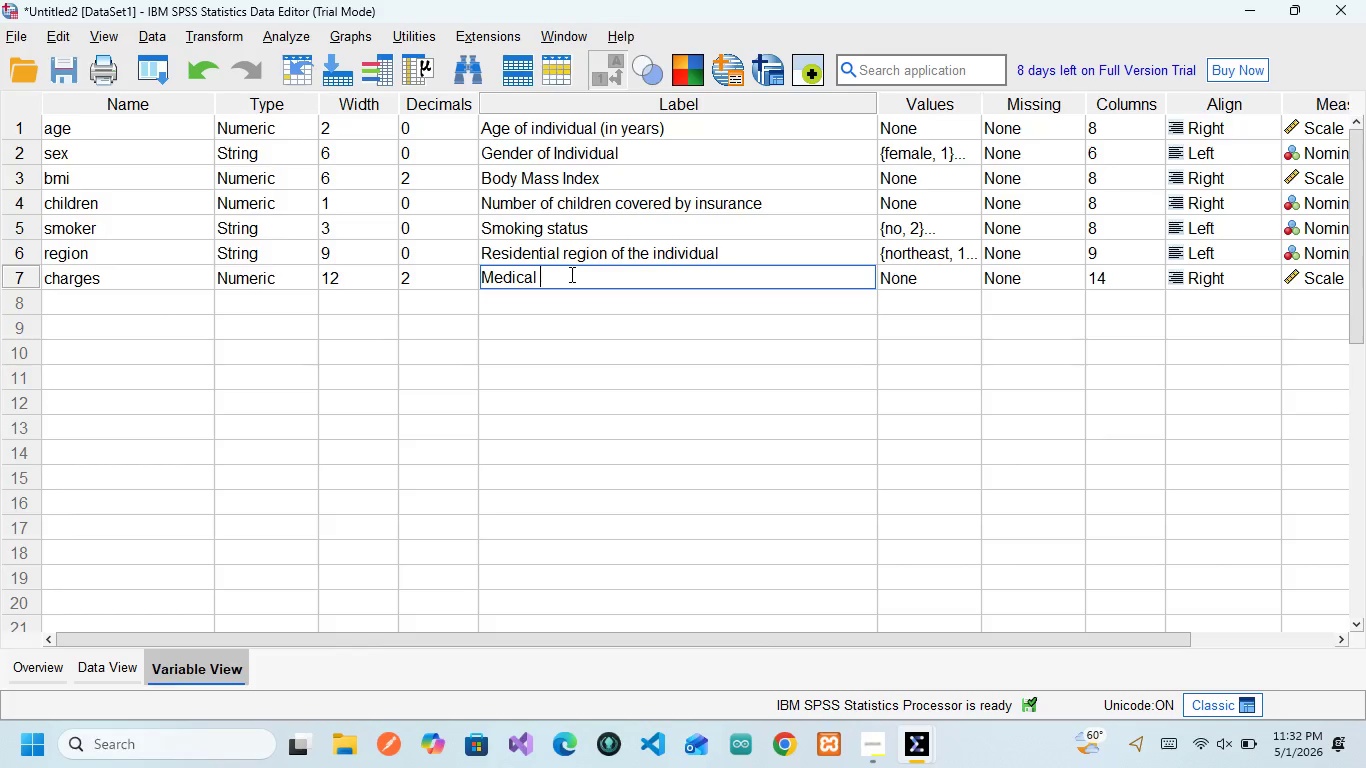 
type(insurace)
 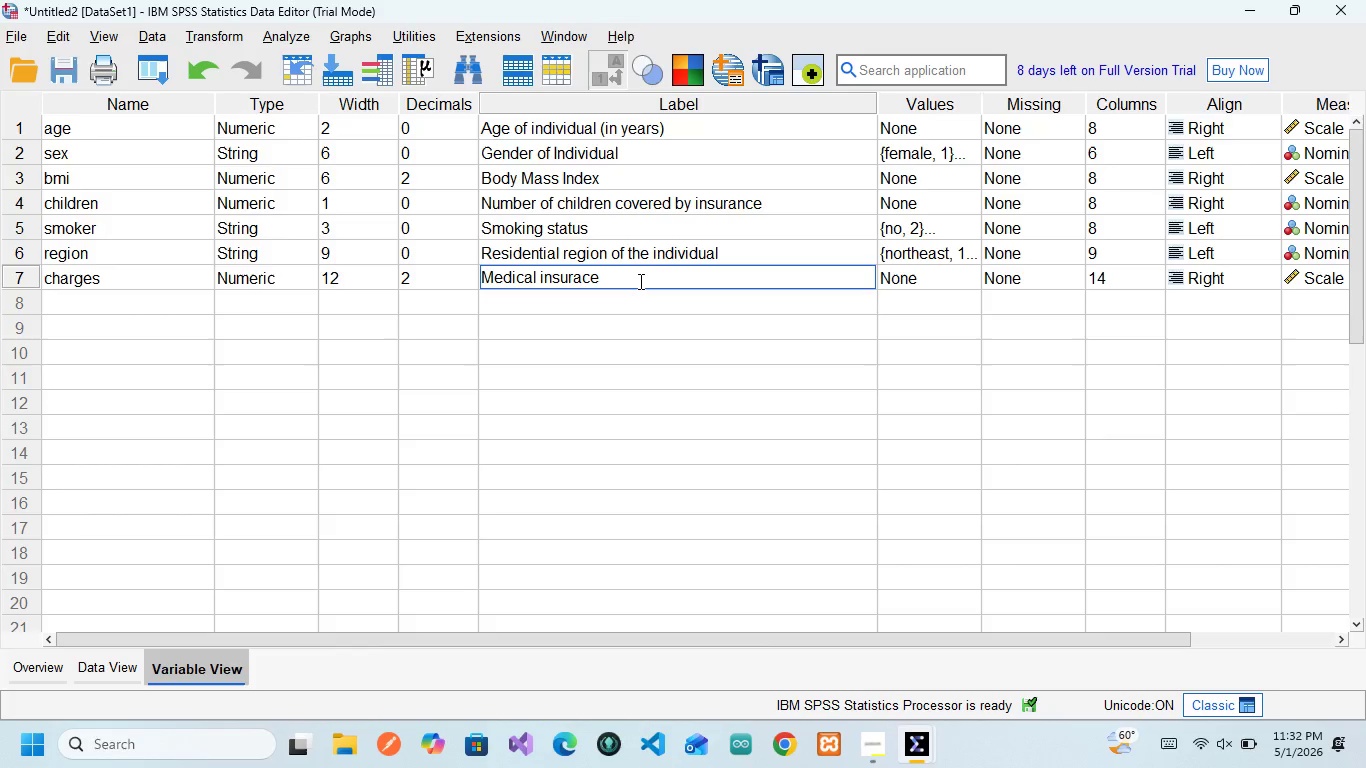 
wait(6.16)
 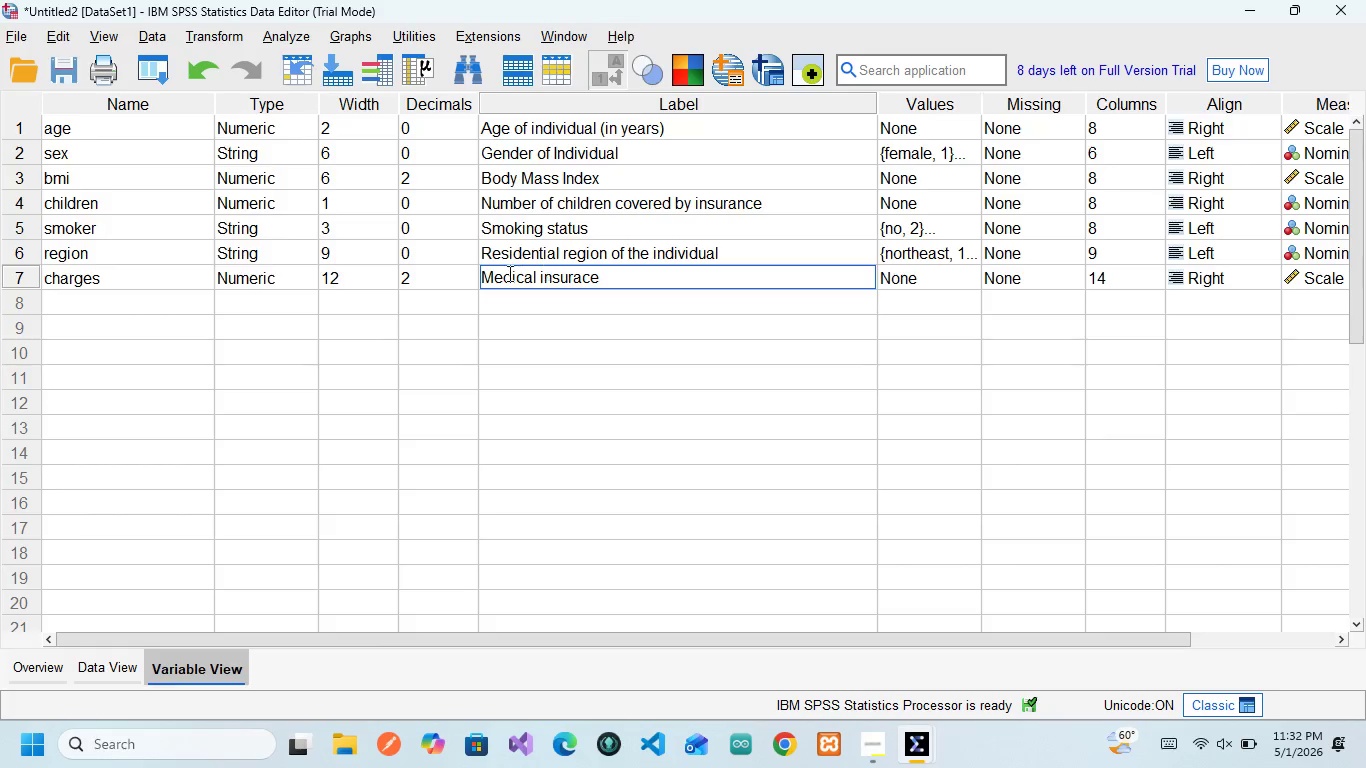 
type( charges ())
 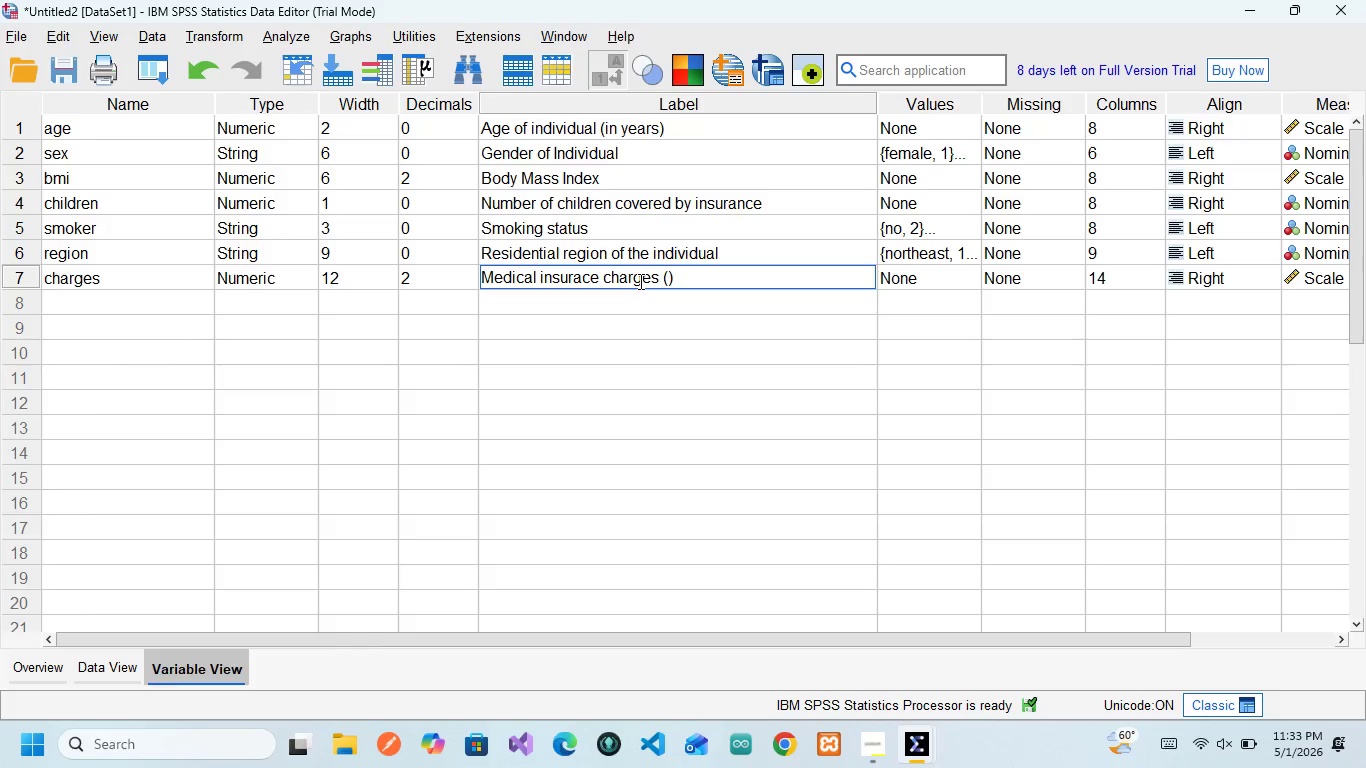 
key(ArrowLeft)
 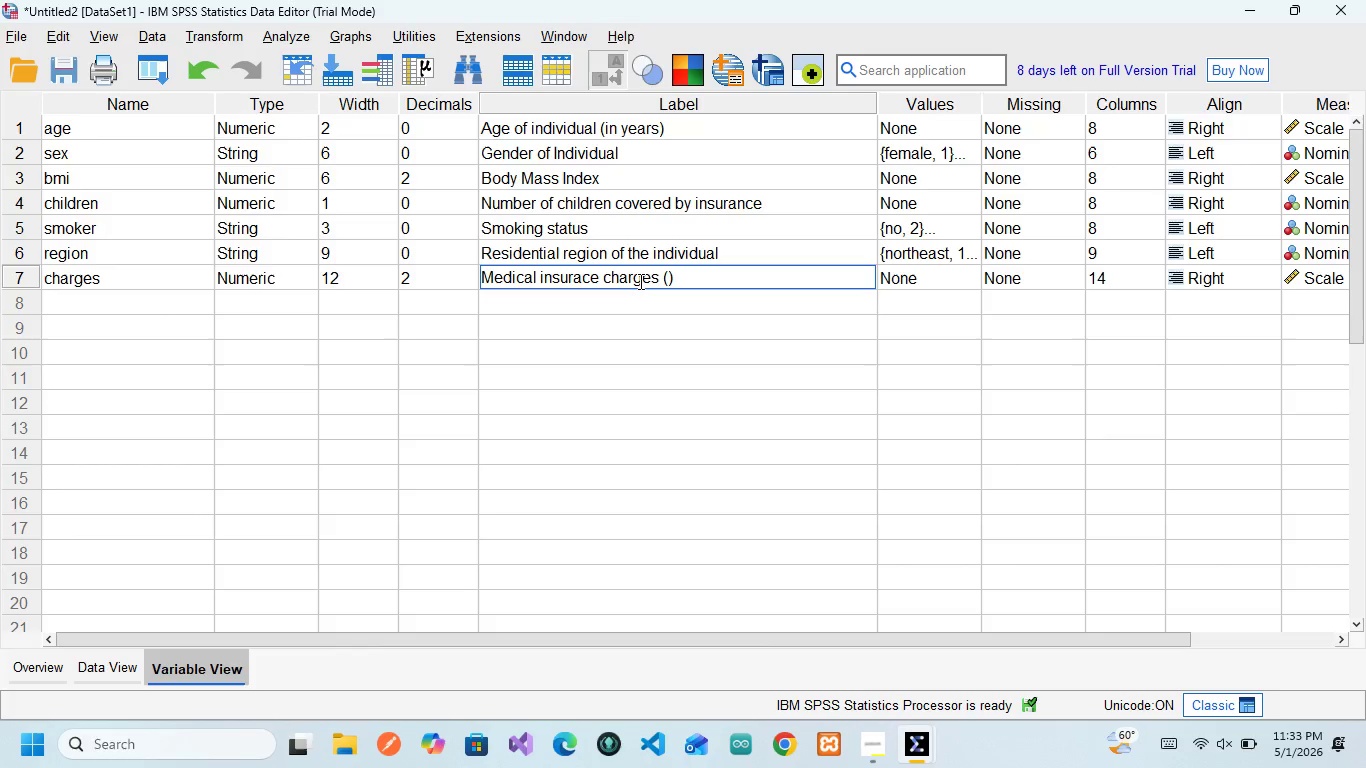 
wait(5.91)
 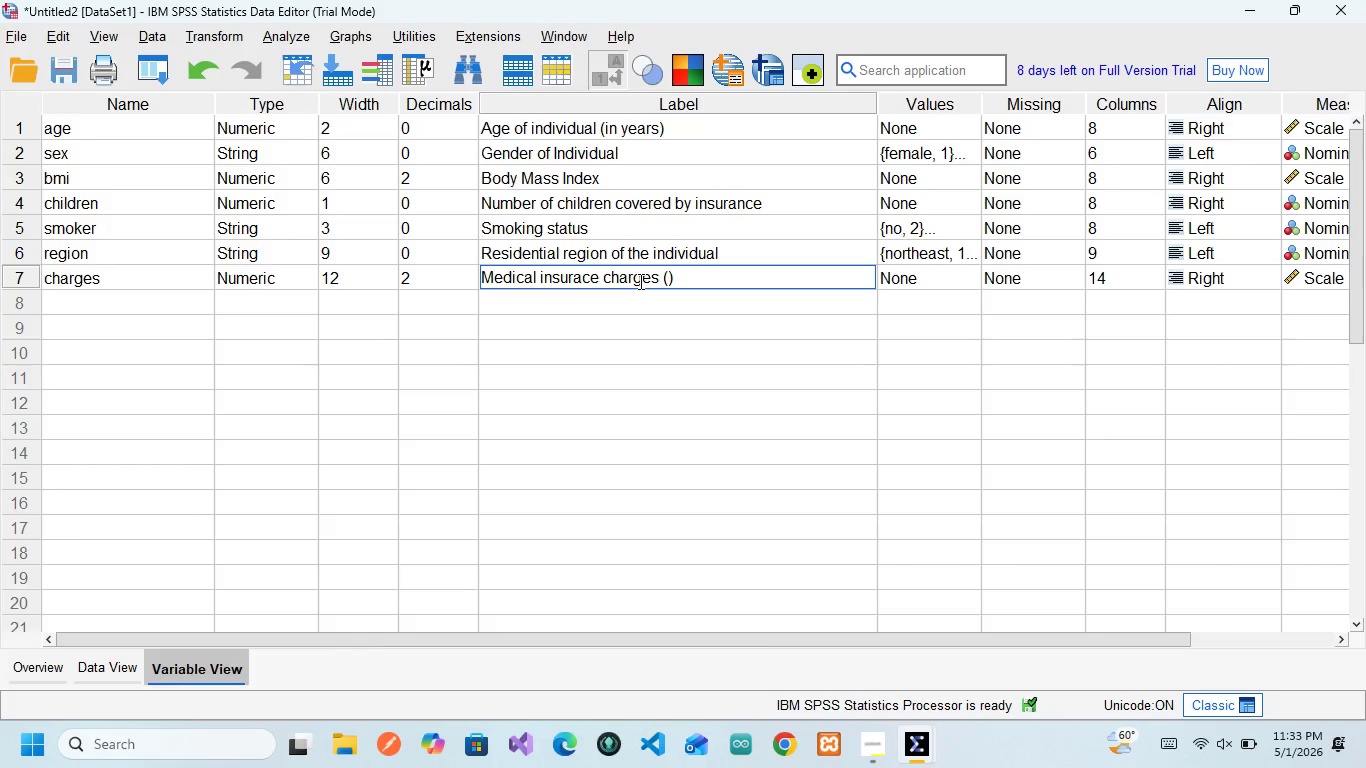 
type(USD)
 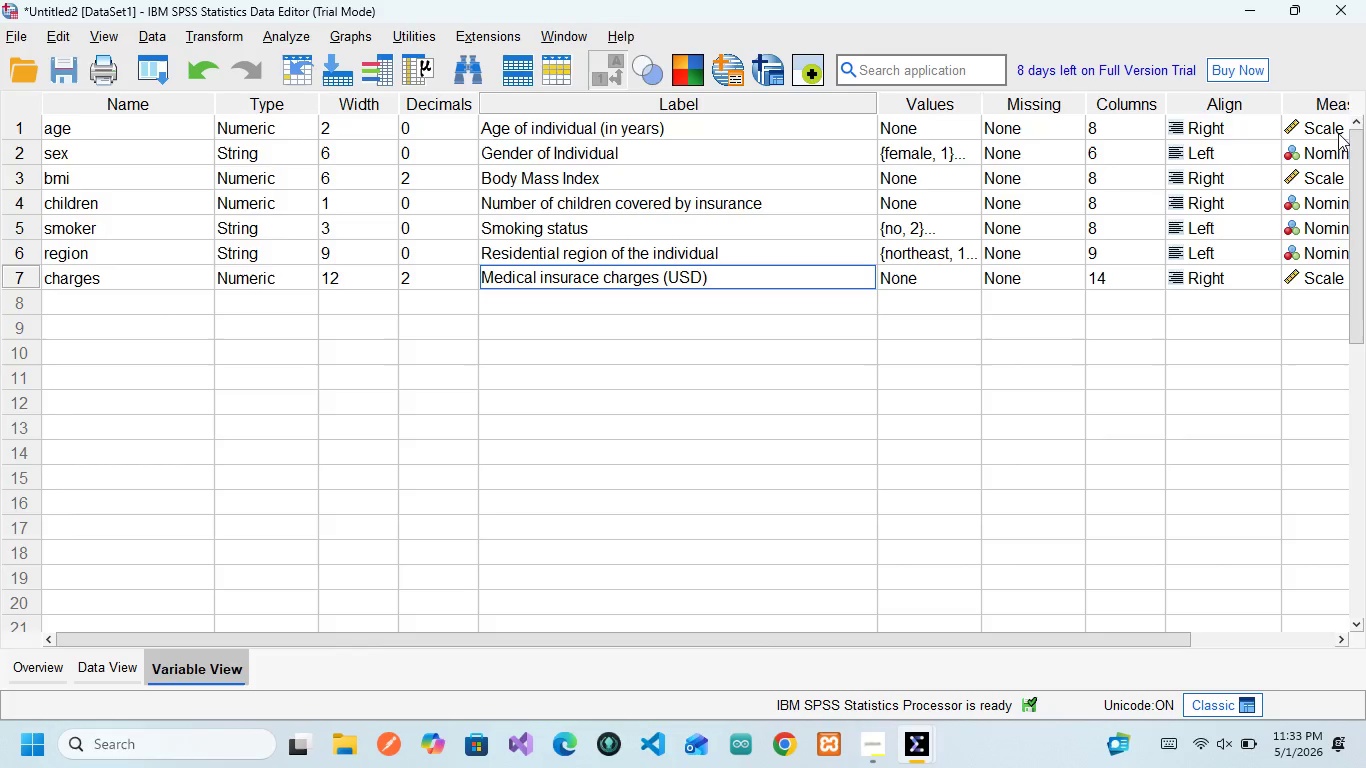 
wait(19.59)
 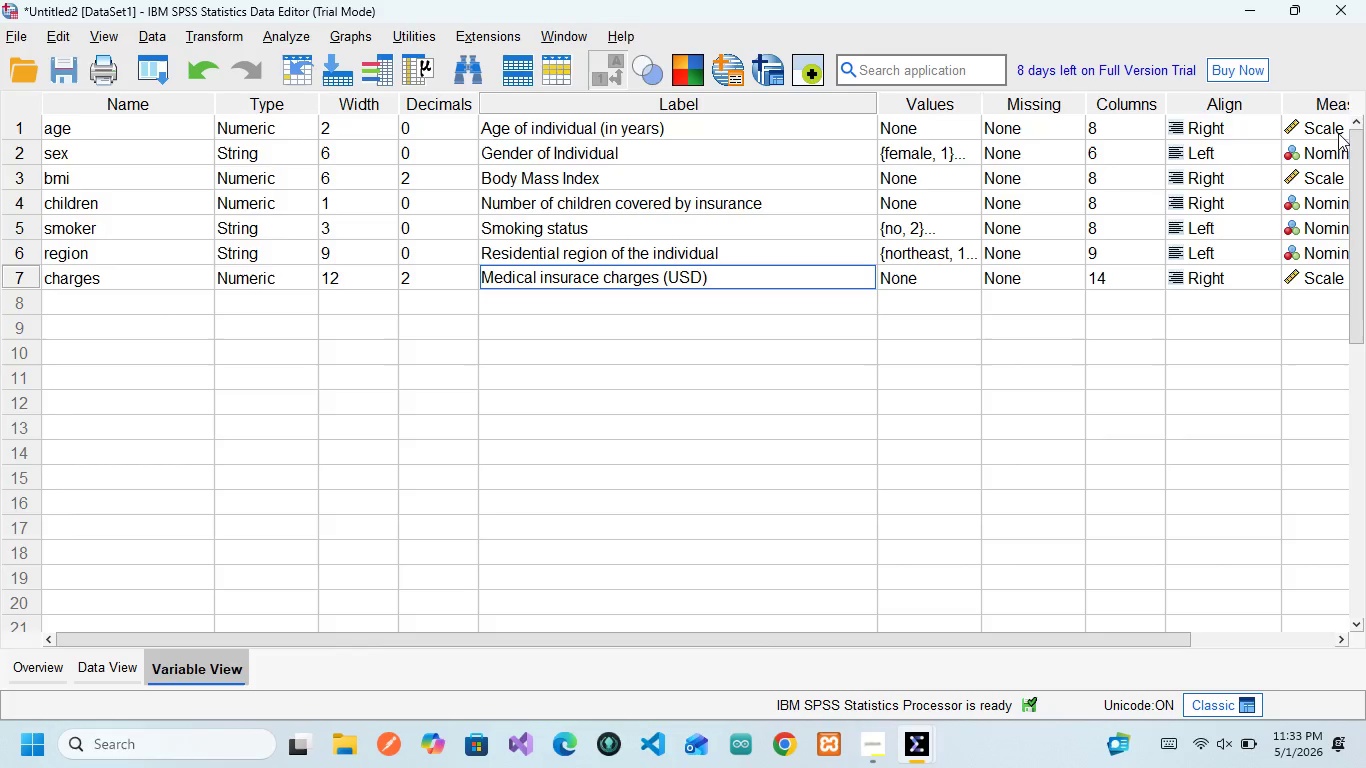 
left_click([1329, 203])
 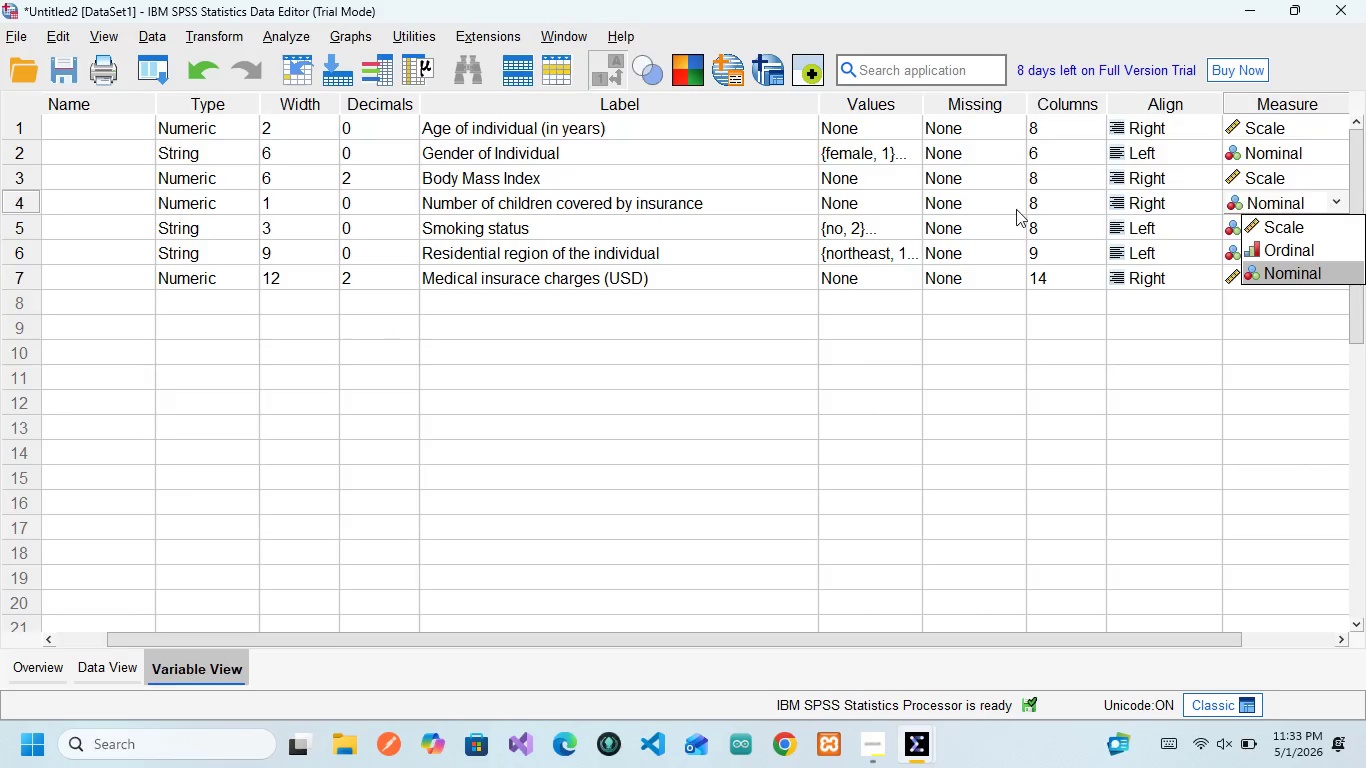 
scroll: coordinate [851, 225], scroll_direction: up, amount: 20.0
 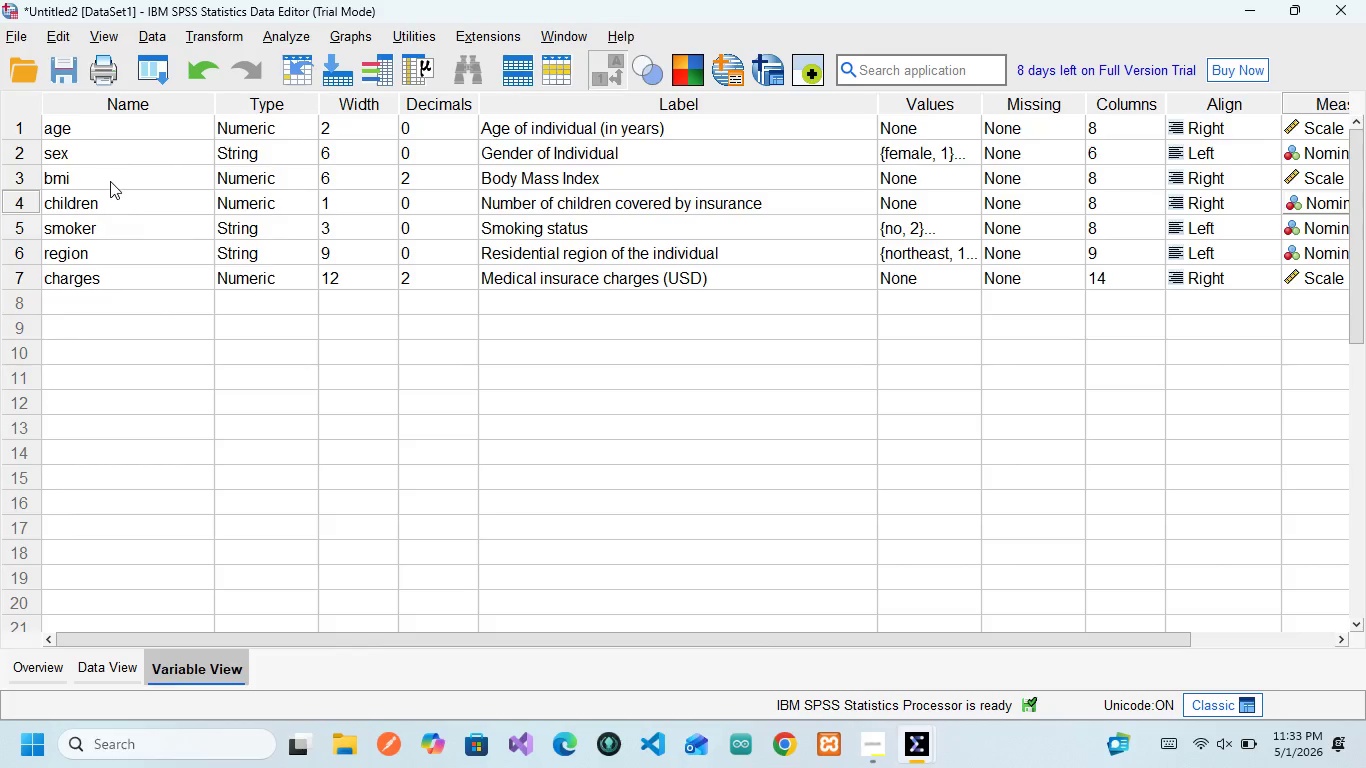 
left_click([115, 196])
 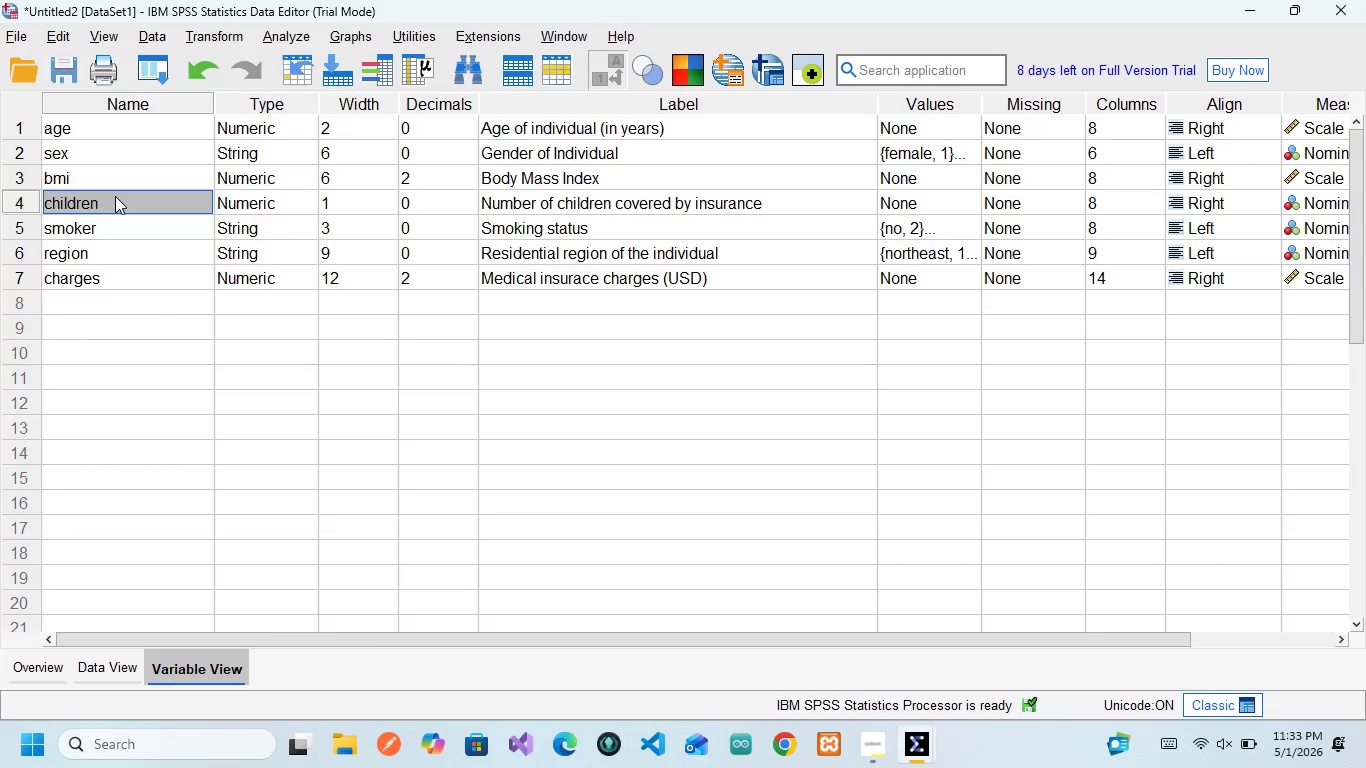 
key(ArrowRight)
 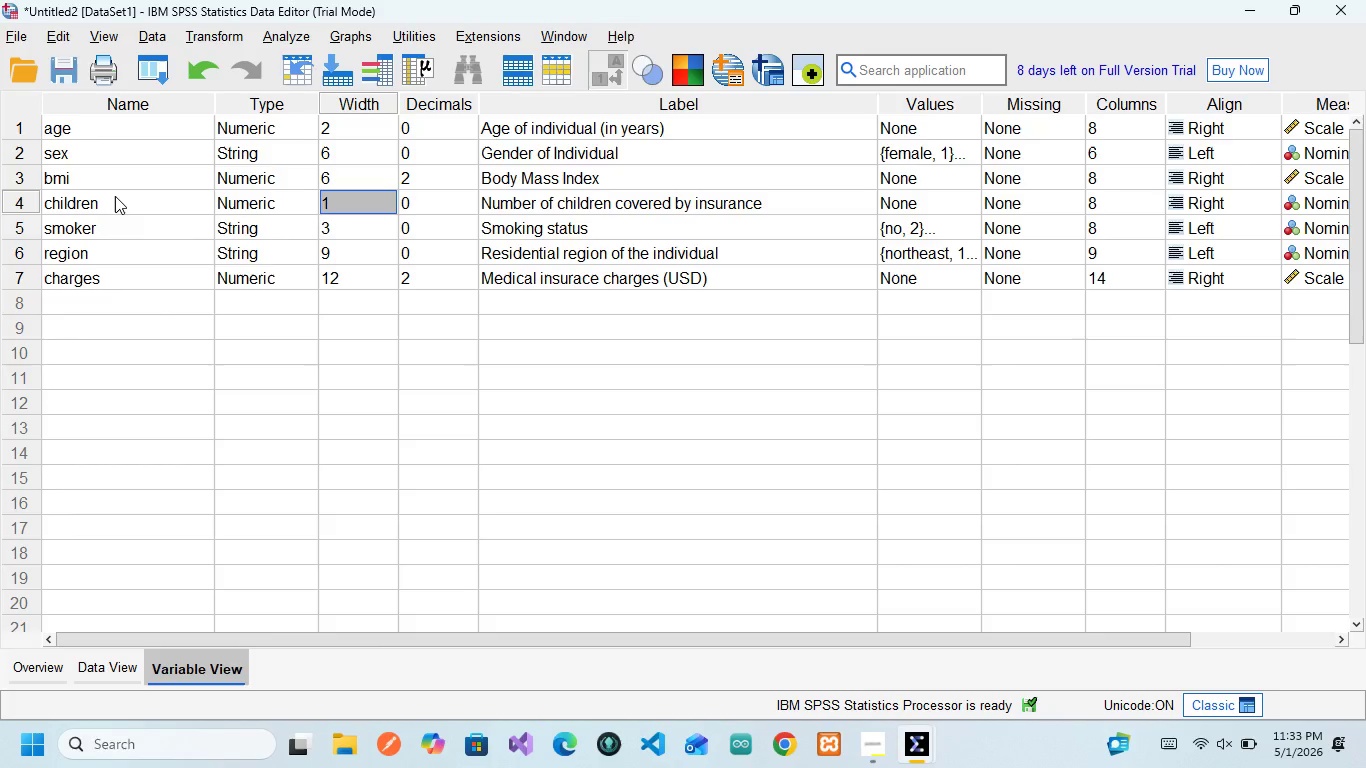 
hold_key(key=ArrowRight, duration=0.81)
 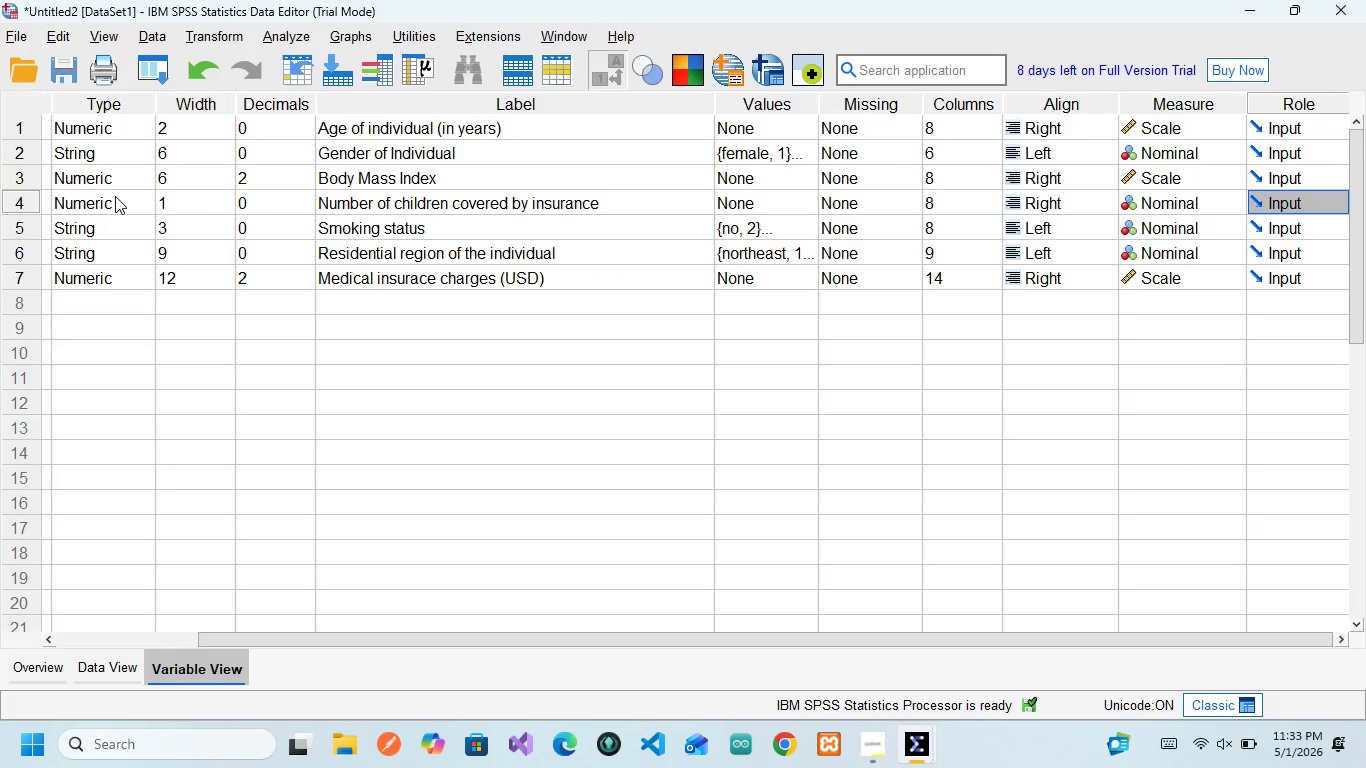 
key(ArrowLeft)
 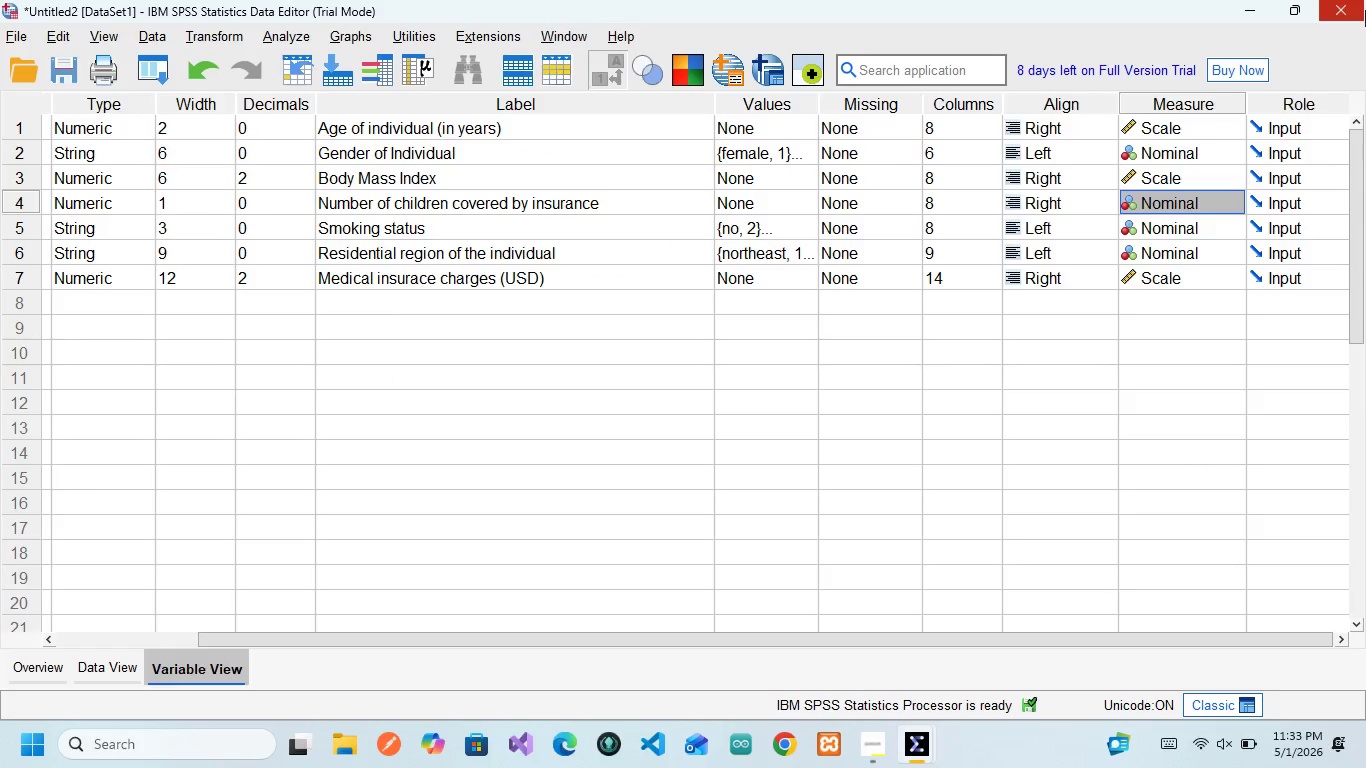 
wait(5.41)
 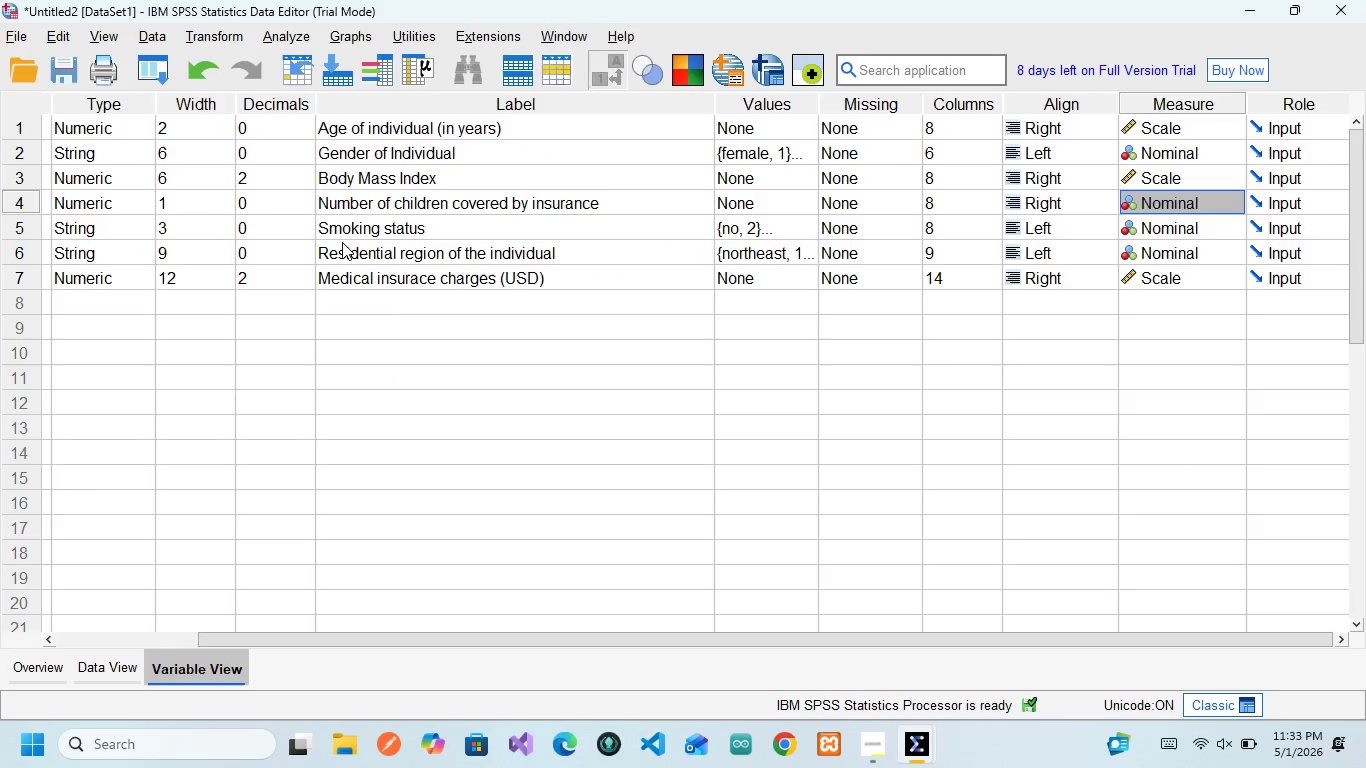 
left_click([1176, 193])
 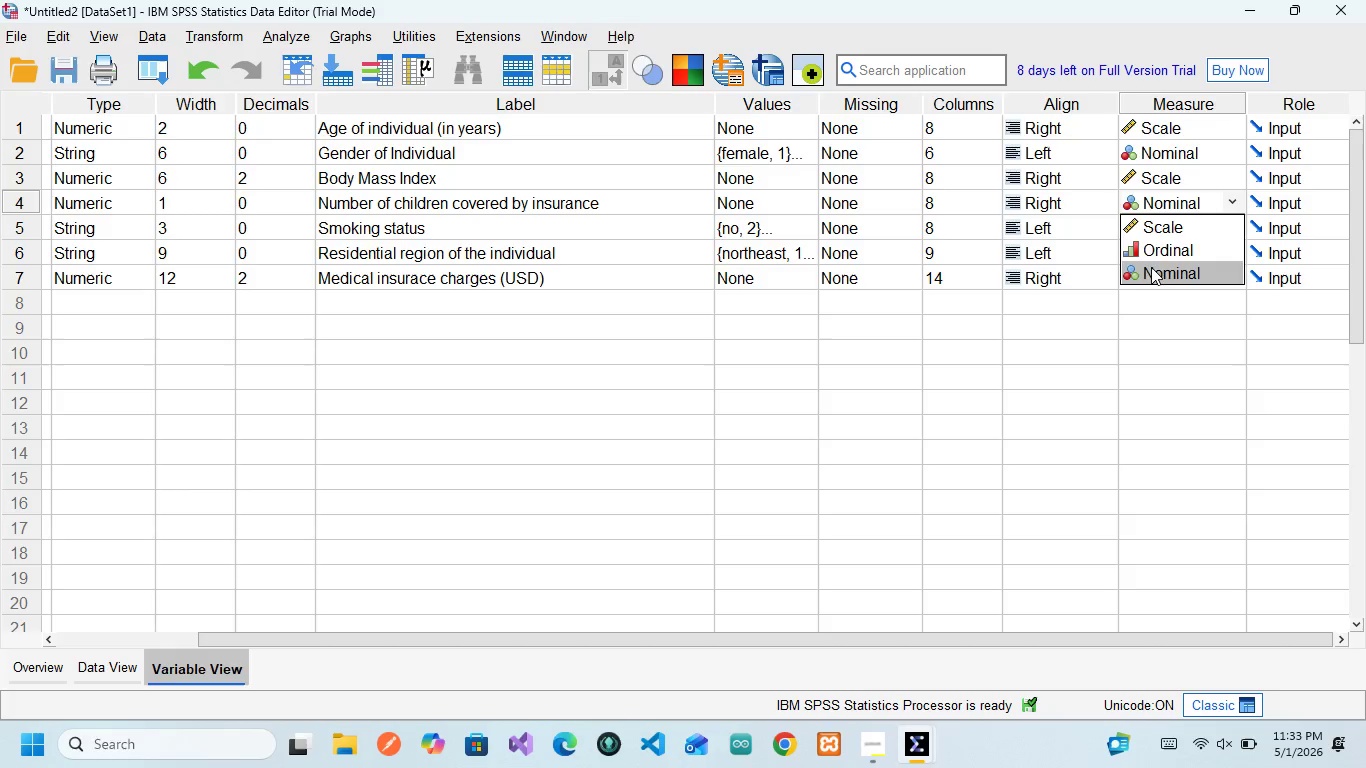 
left_click([1145, 231])
 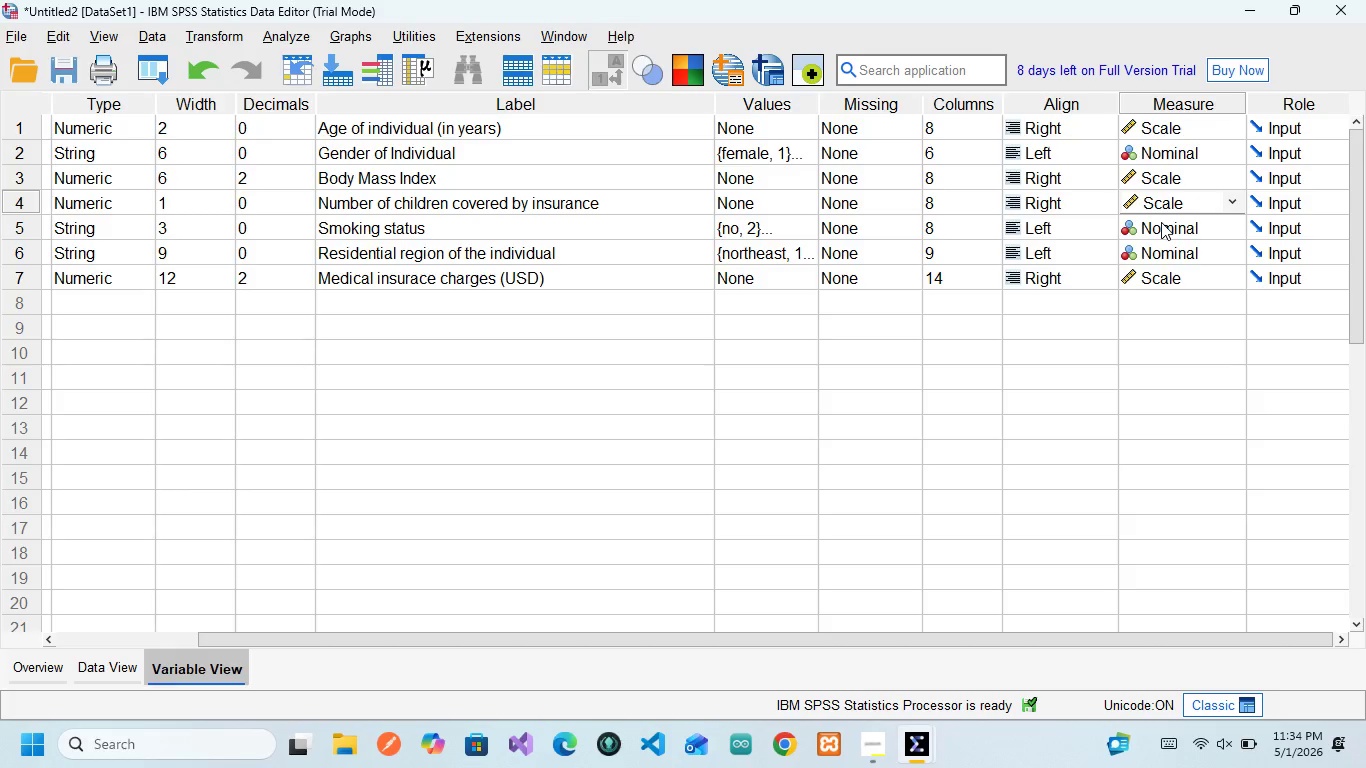 
wait(5.31)
 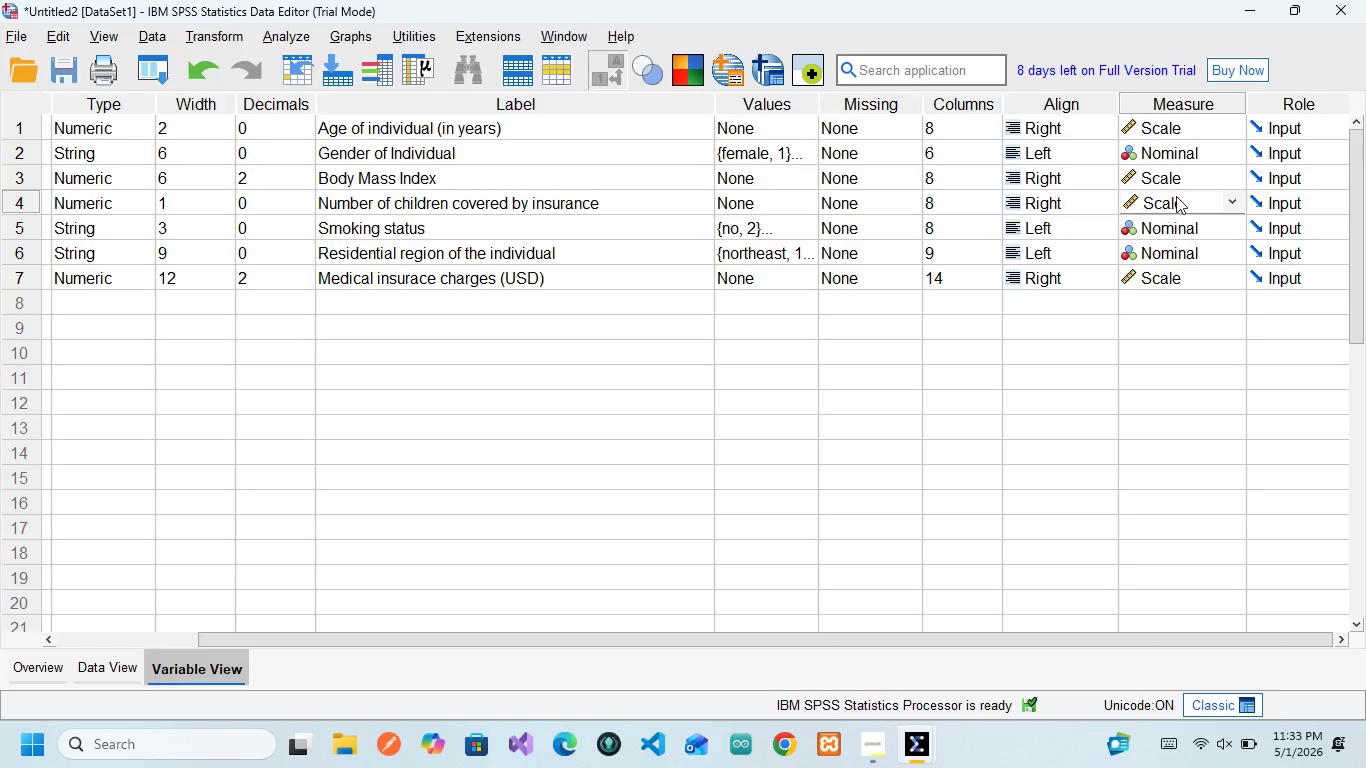 
left_click([953, 238])
 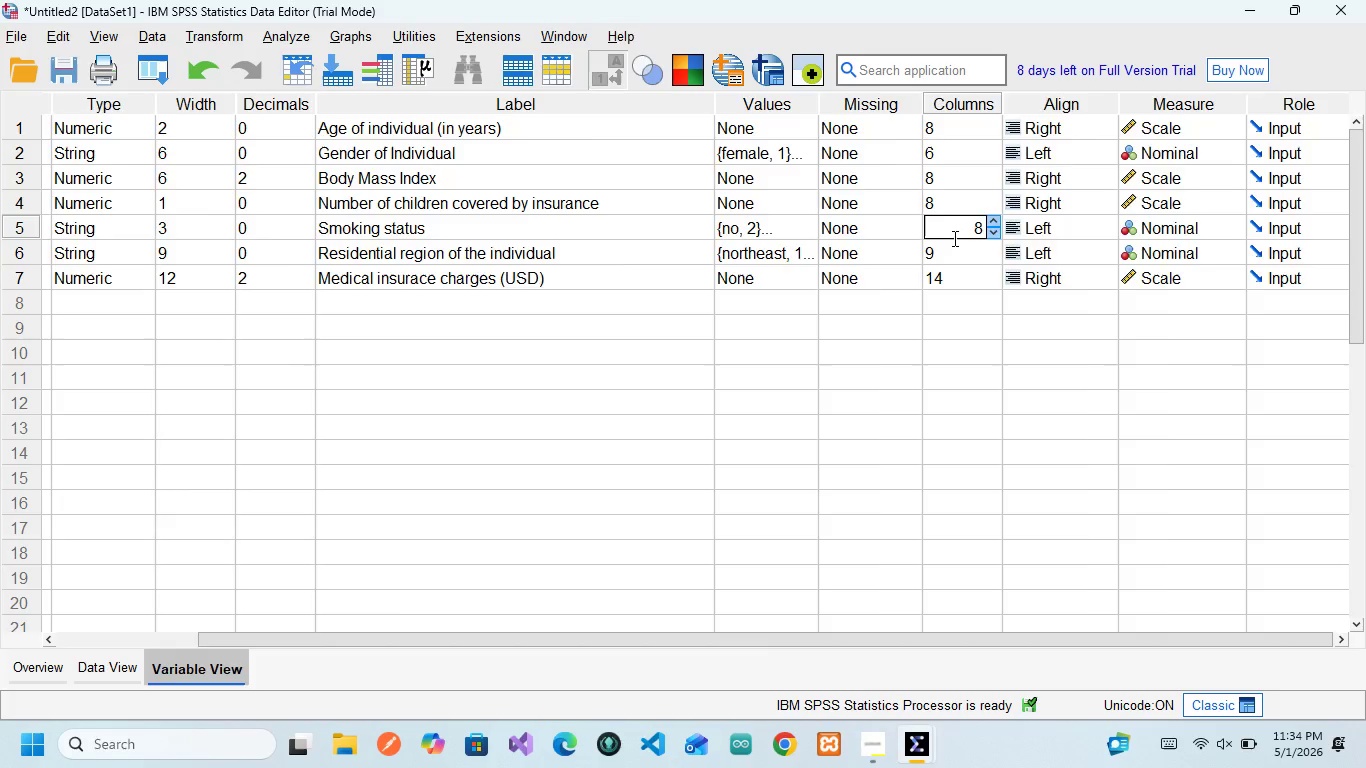 
scroll: coordinate [953, 238], scroll_direction: up, amount: 4.0
 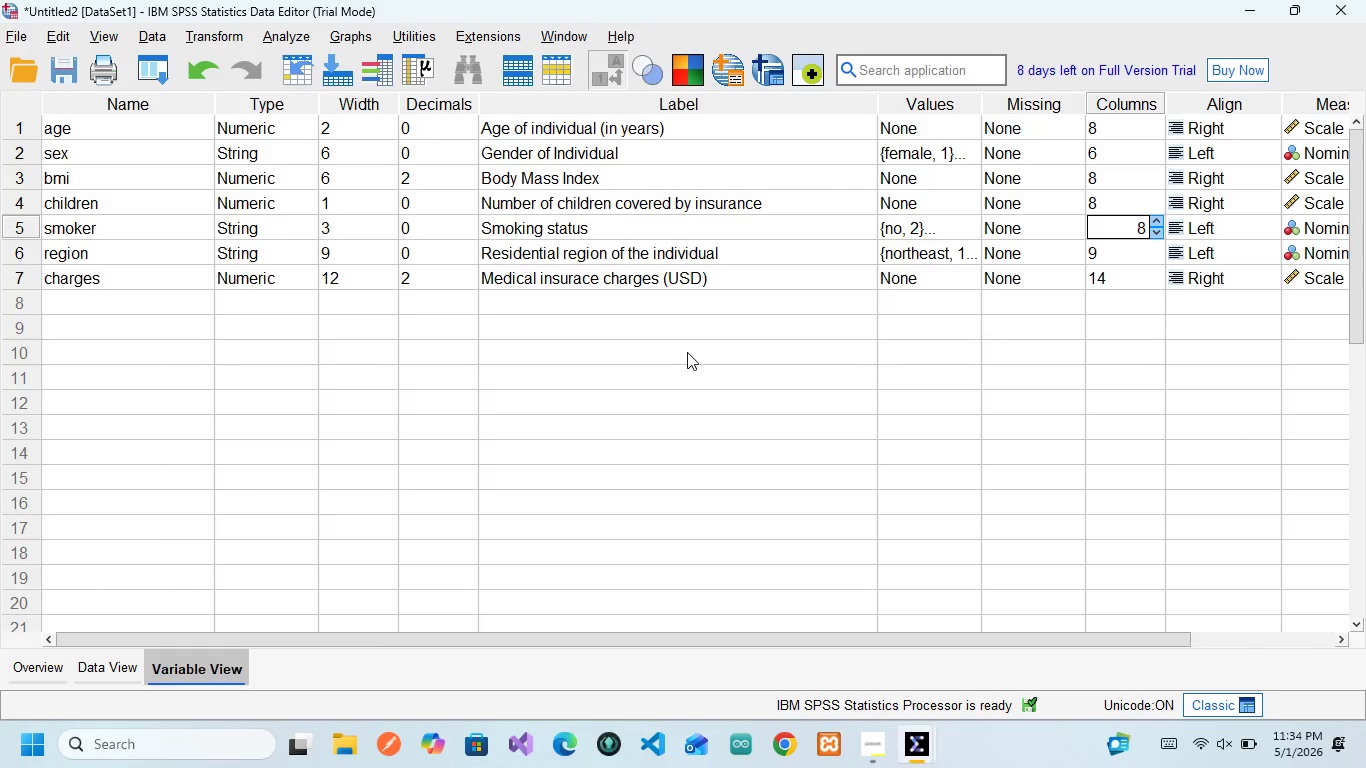 
left_click([687, 352])
 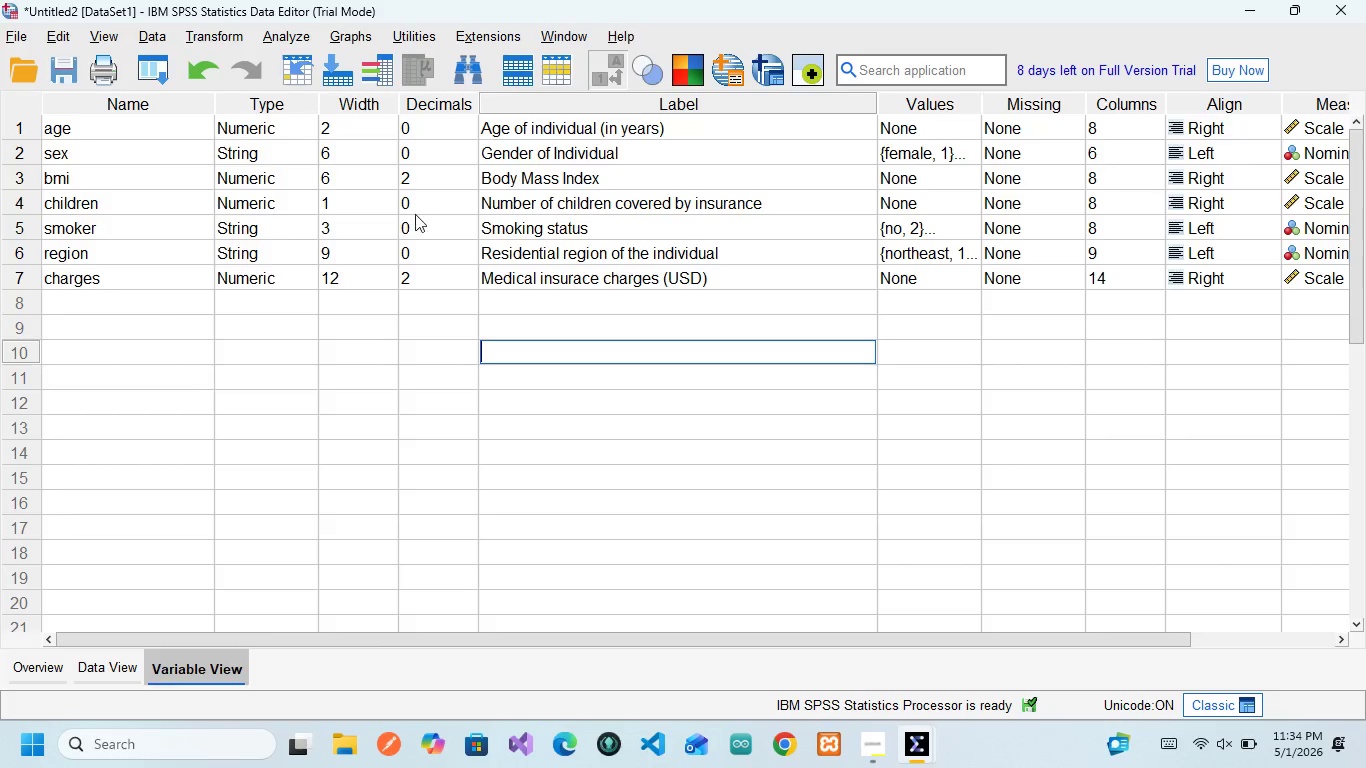 
left_click([425, 288])
 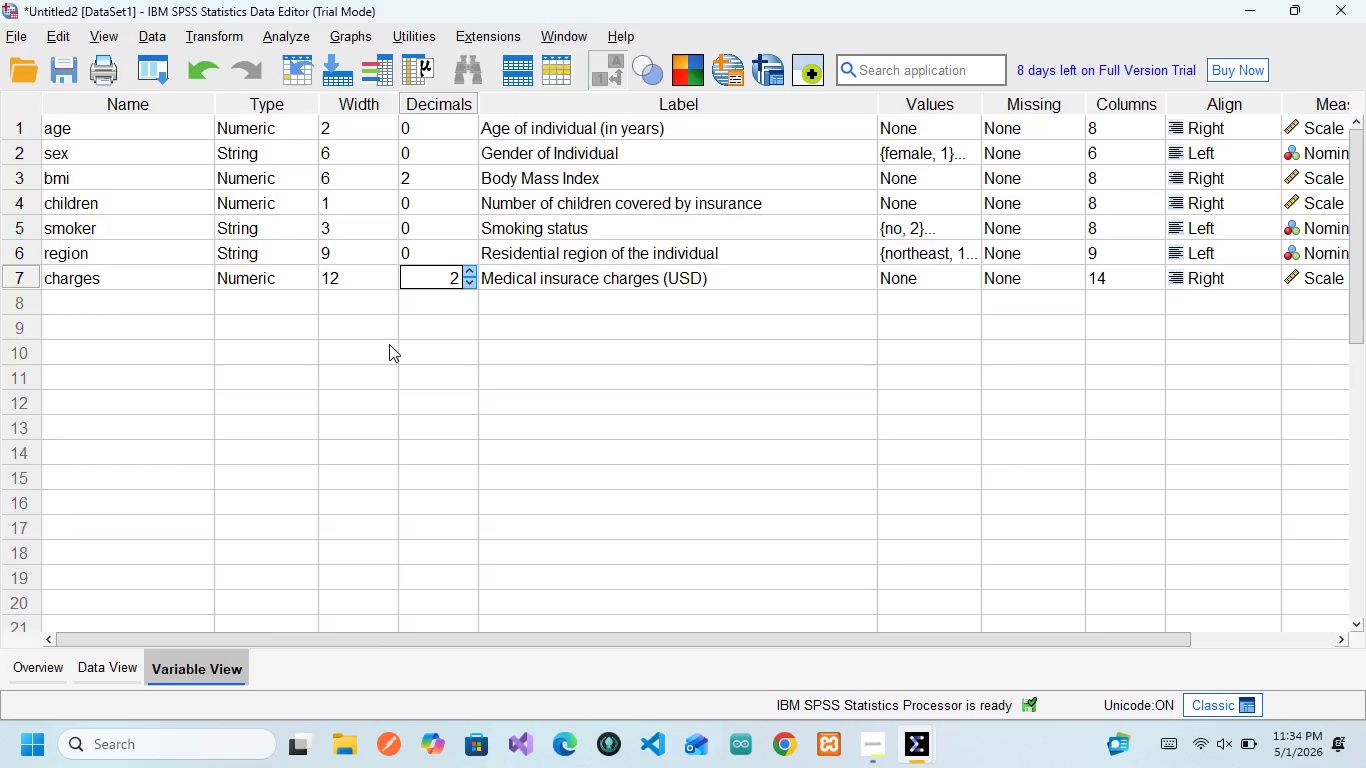 
left_click([389, 344])
 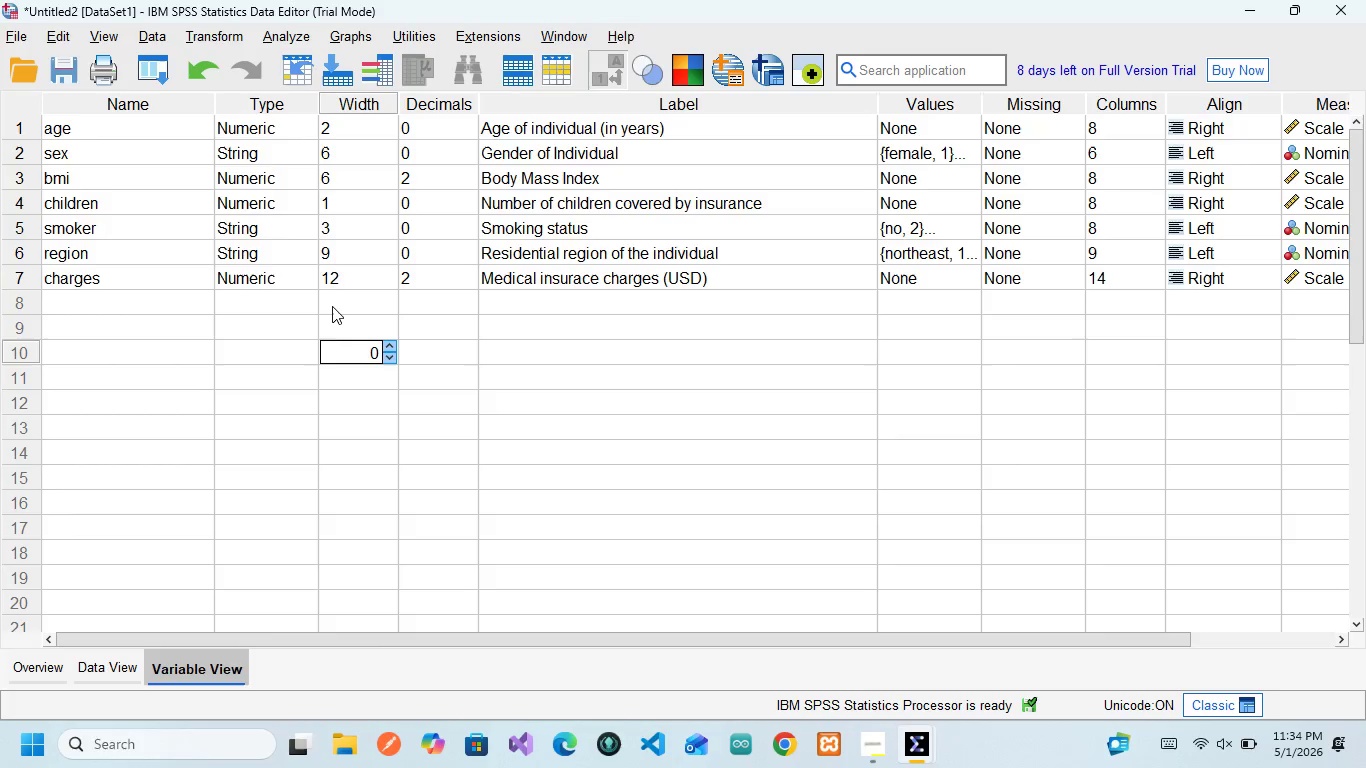 
left_click([331, 305])
 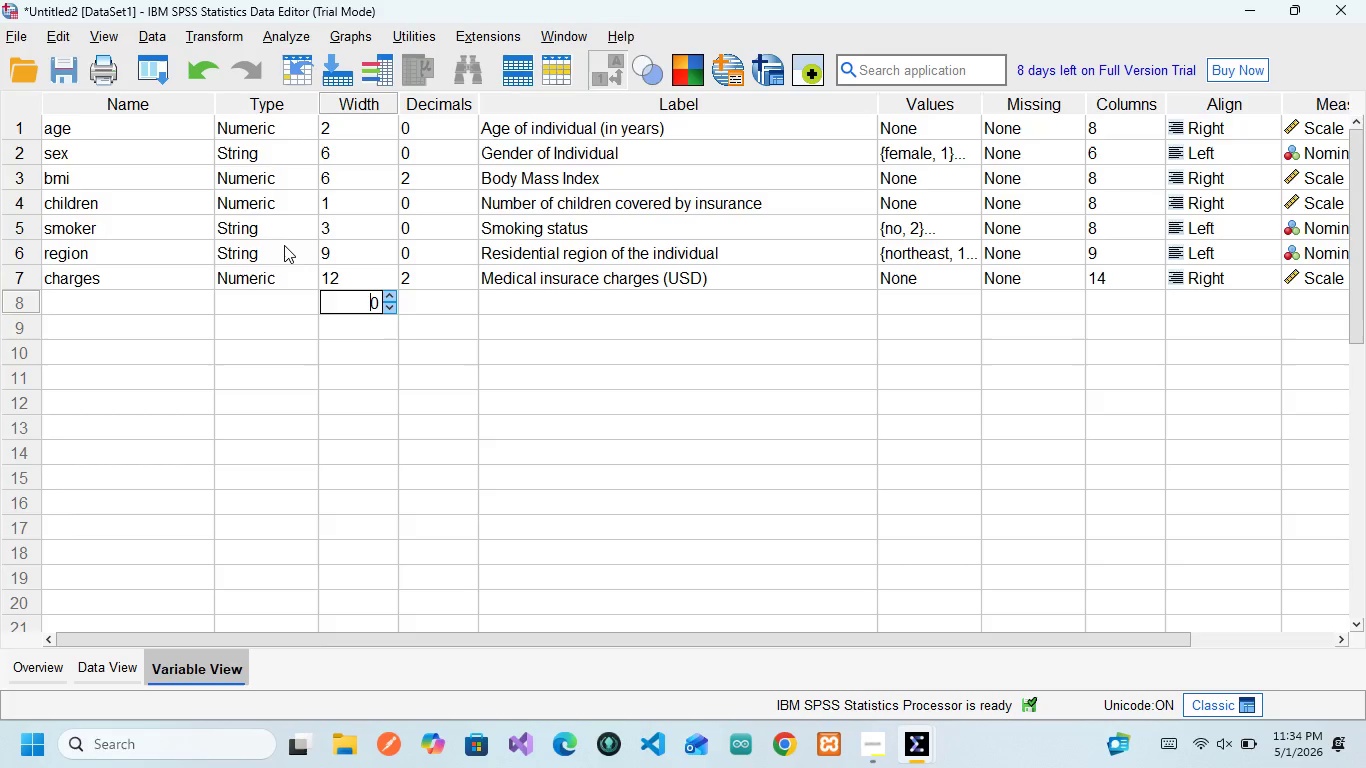 
left_click([284, 245])
 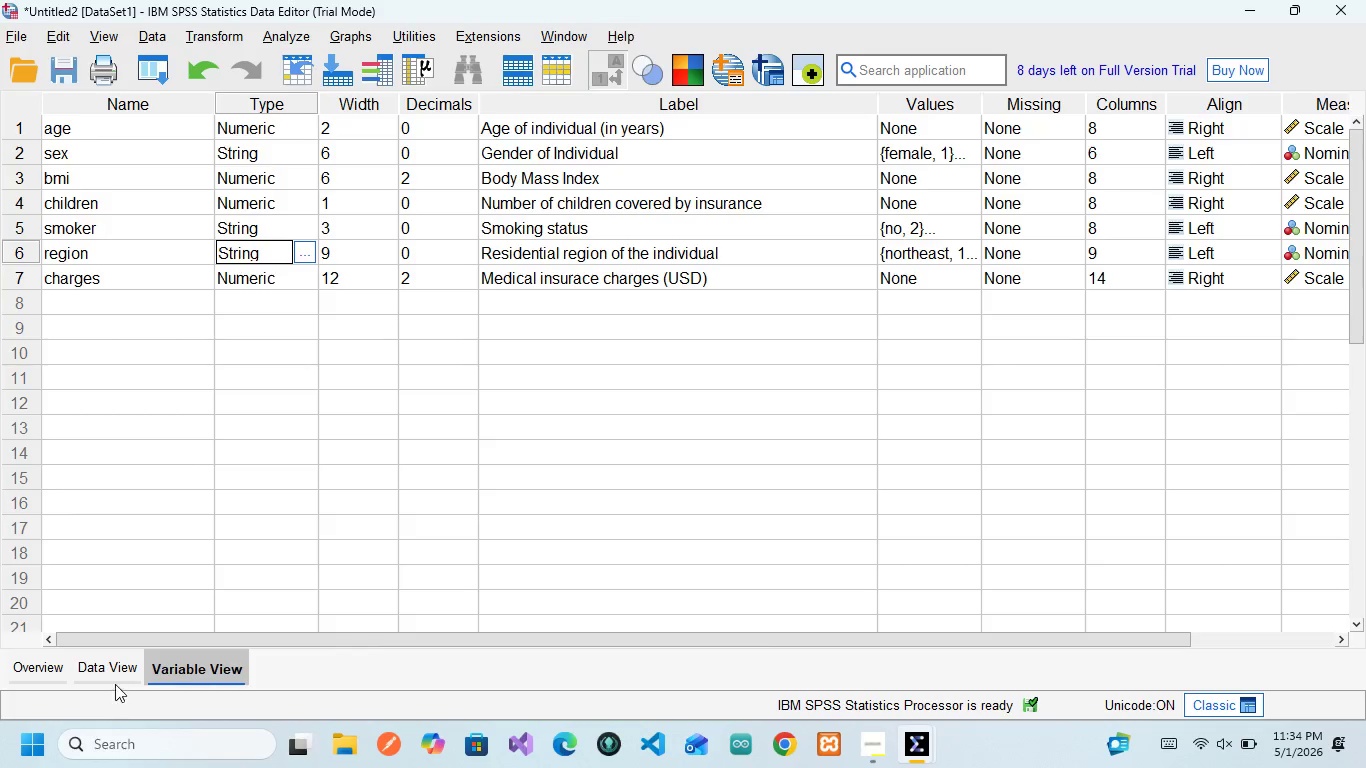 
left_click([112, 672])
 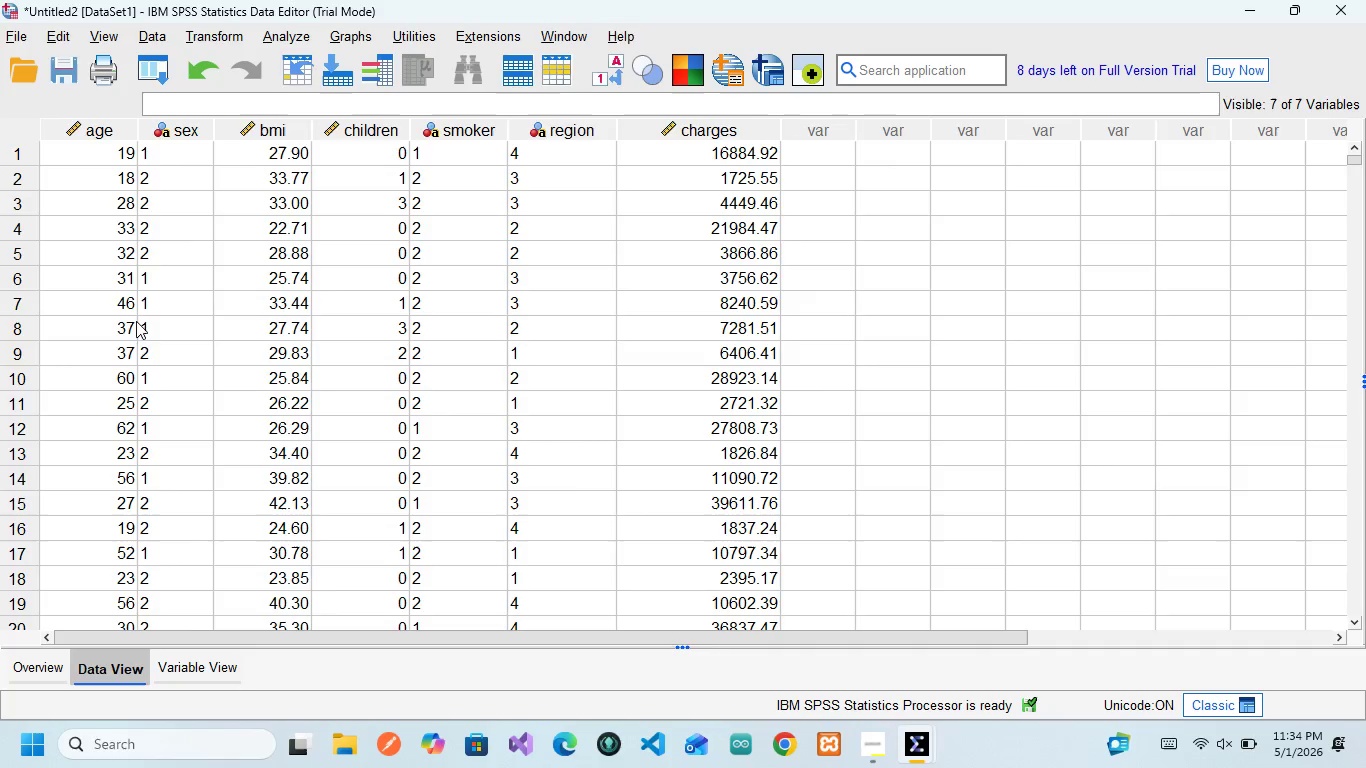 
wait(5.38)
 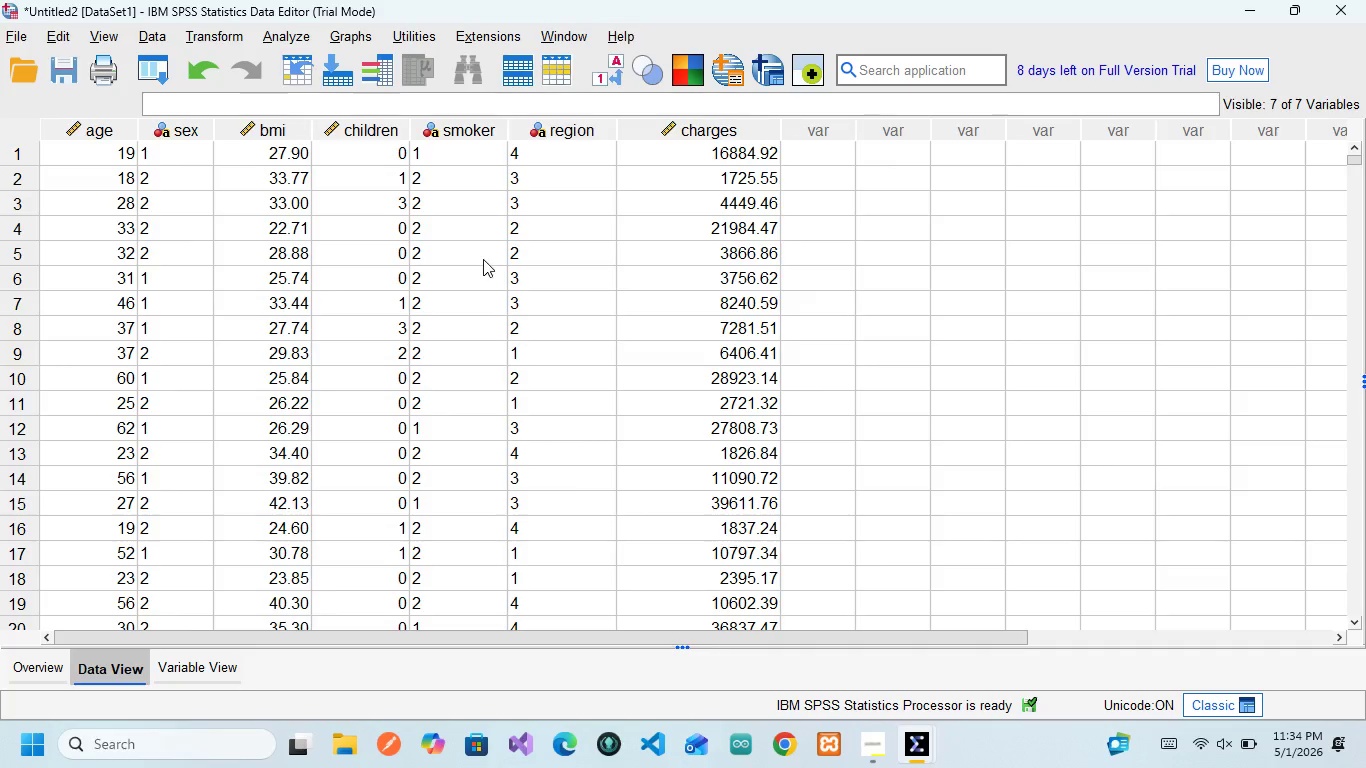 
left_click([187, 675])
 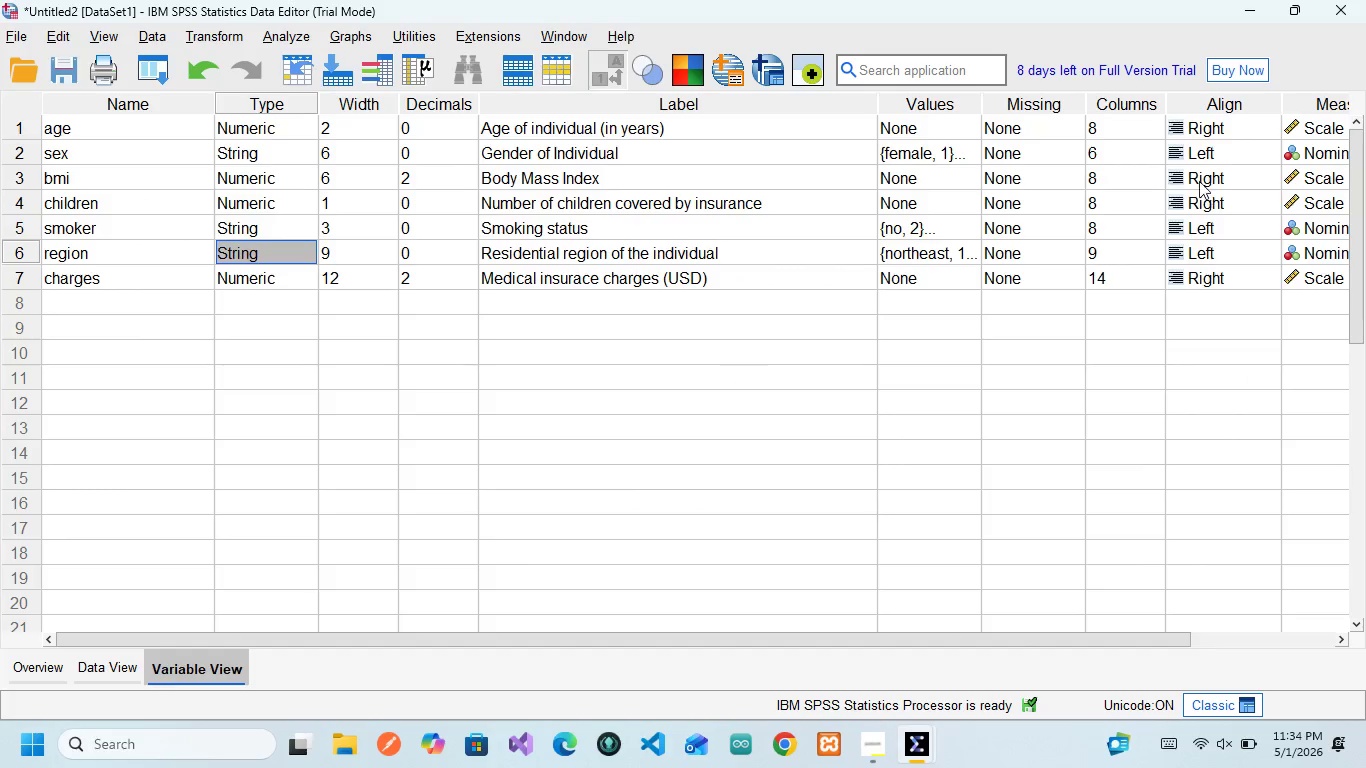 
left_click([1198, 154])
 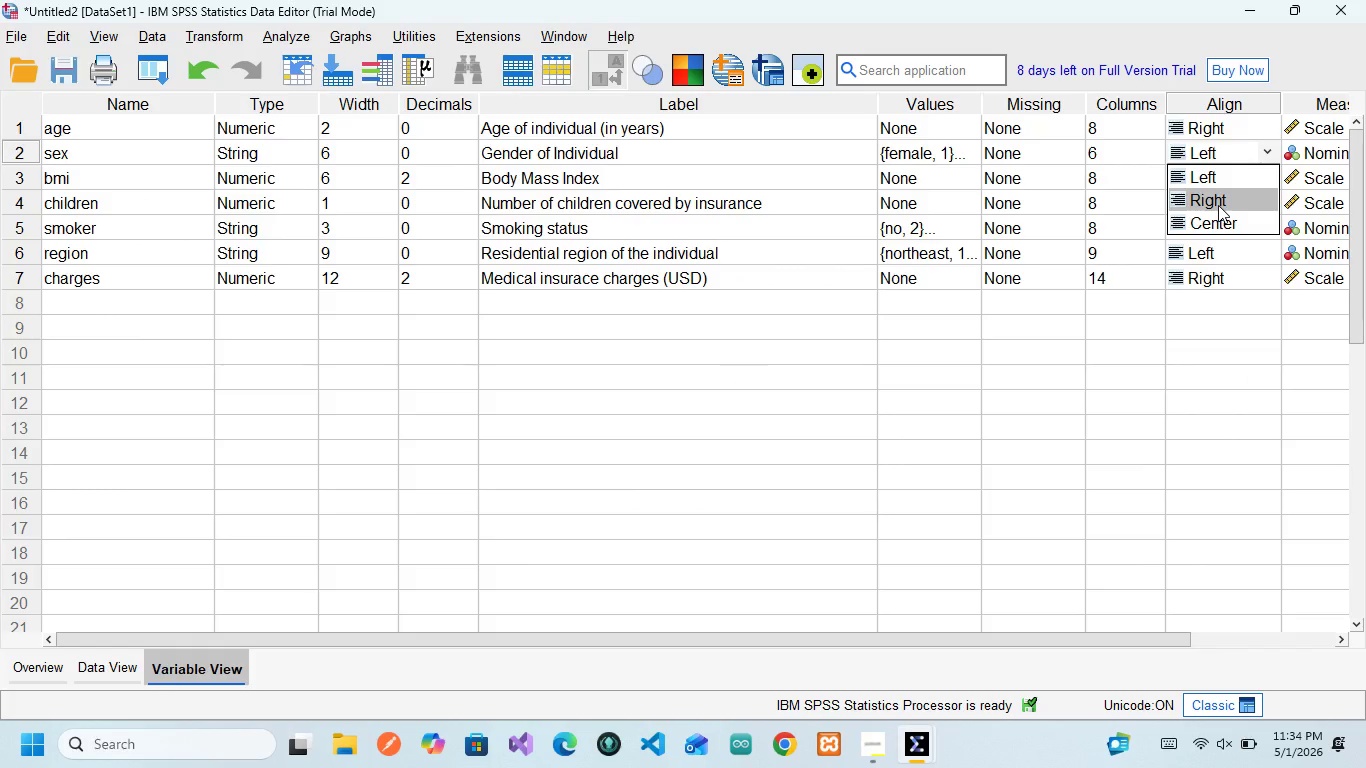 
left_click([1218, 205])
 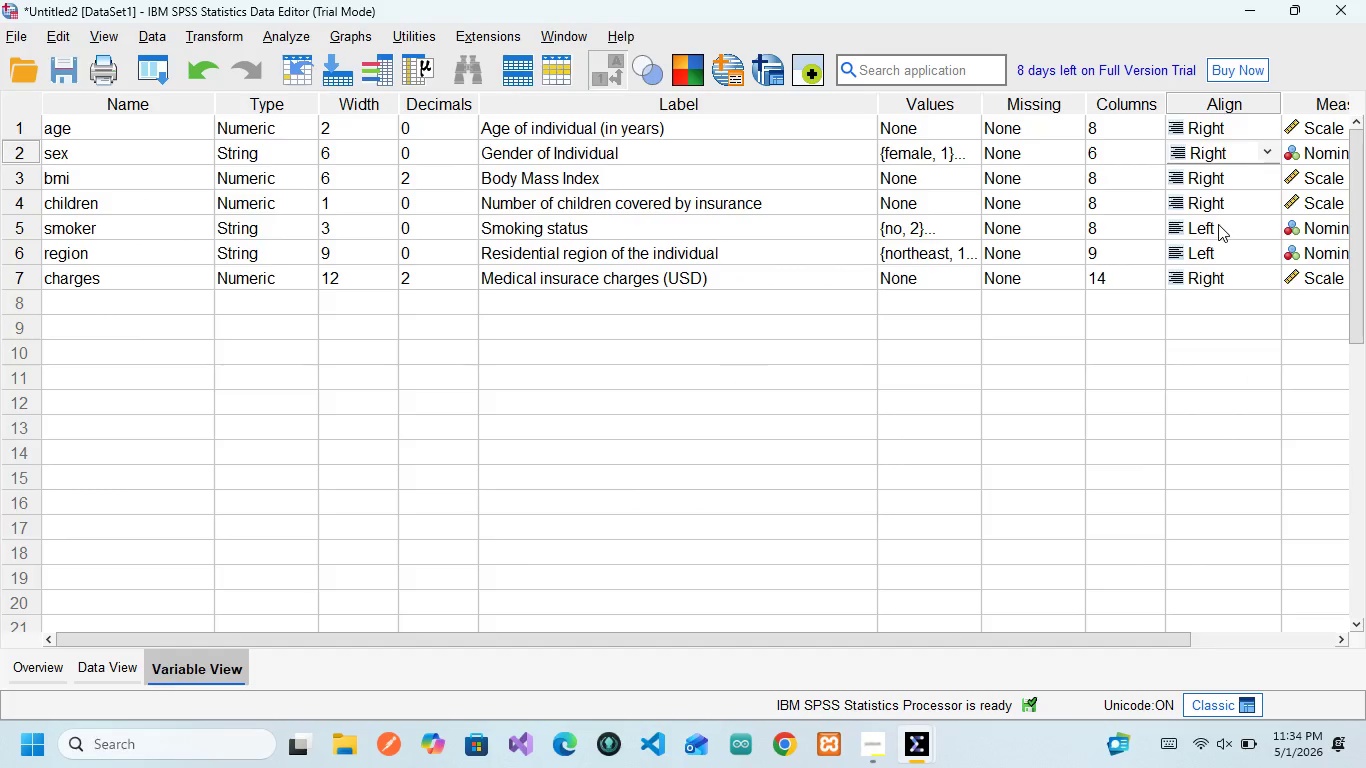 
left_click([1218, 224])
 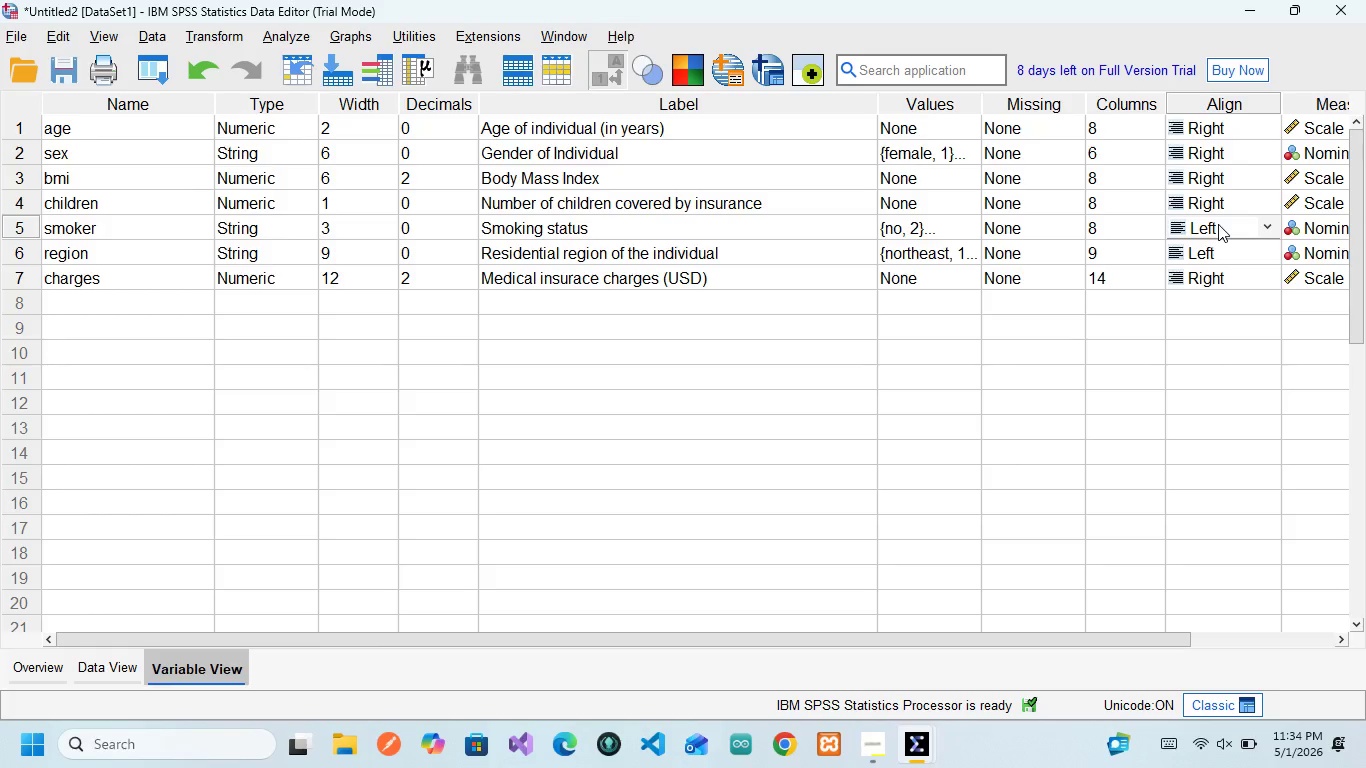 
left_click([1218, 224])
 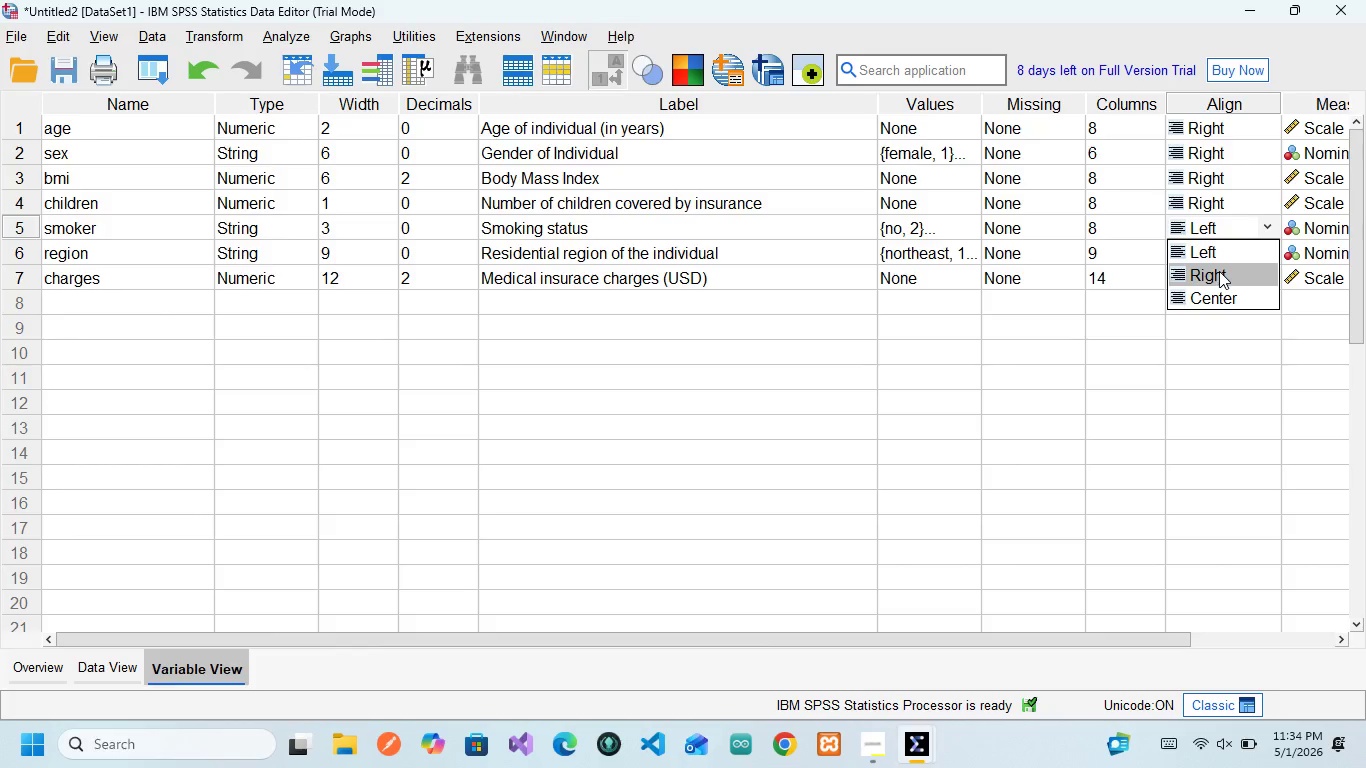 
left_click([1219, 271])
 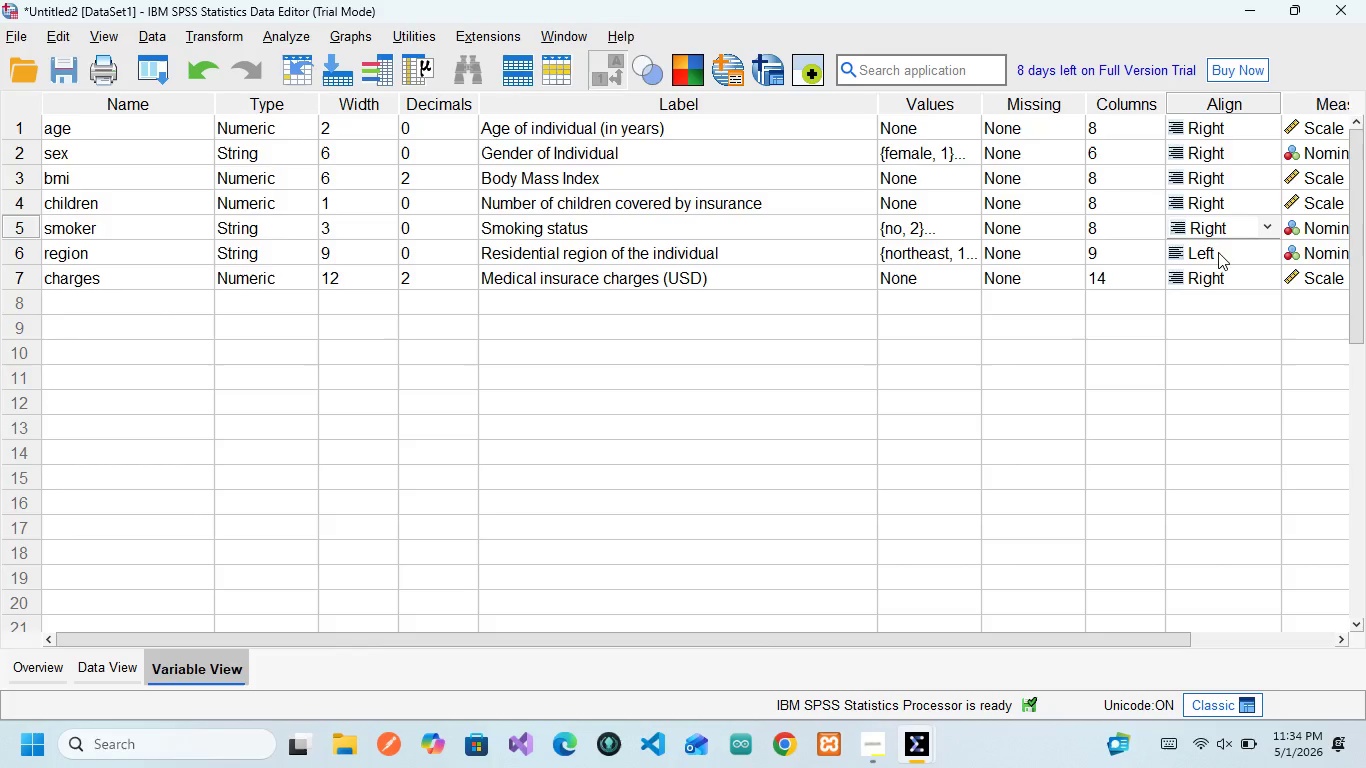 
left_click([1217, 251])
 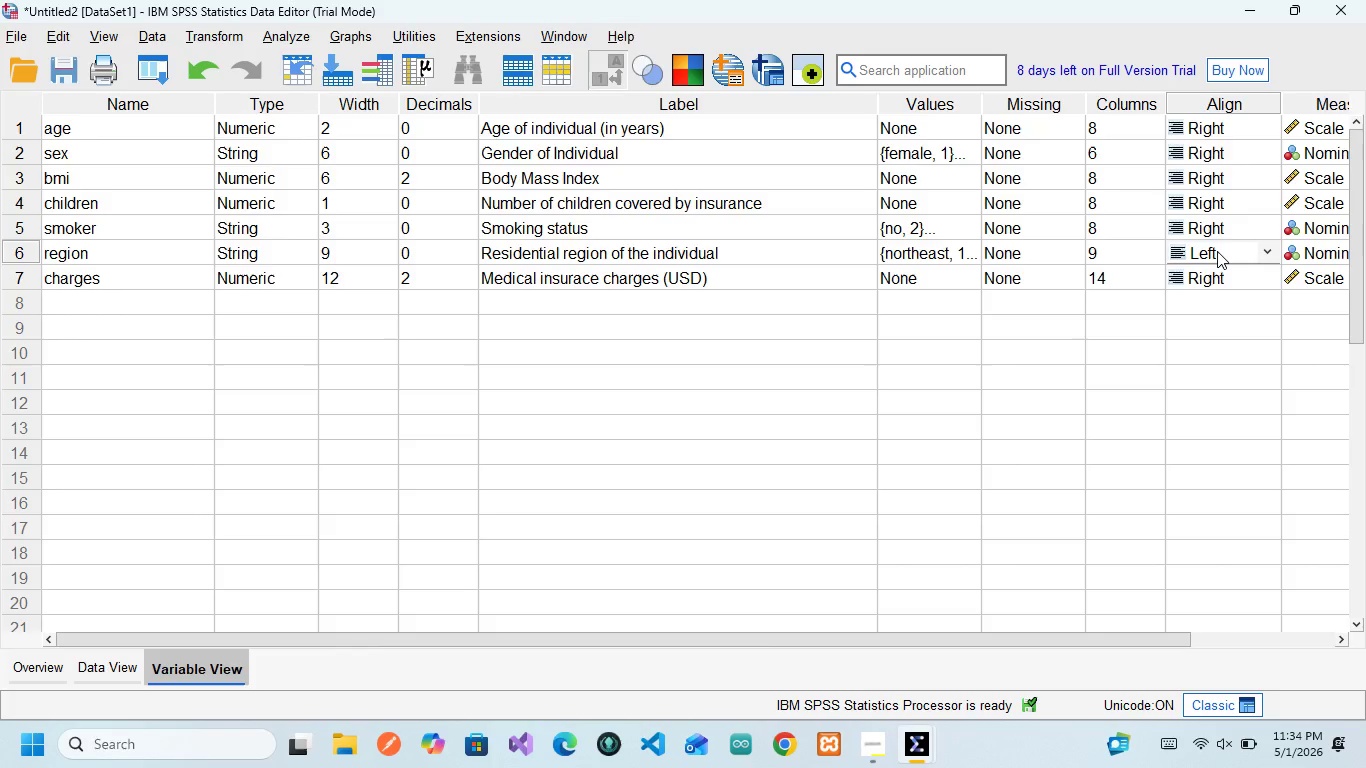 
left_click([1217, 251])
 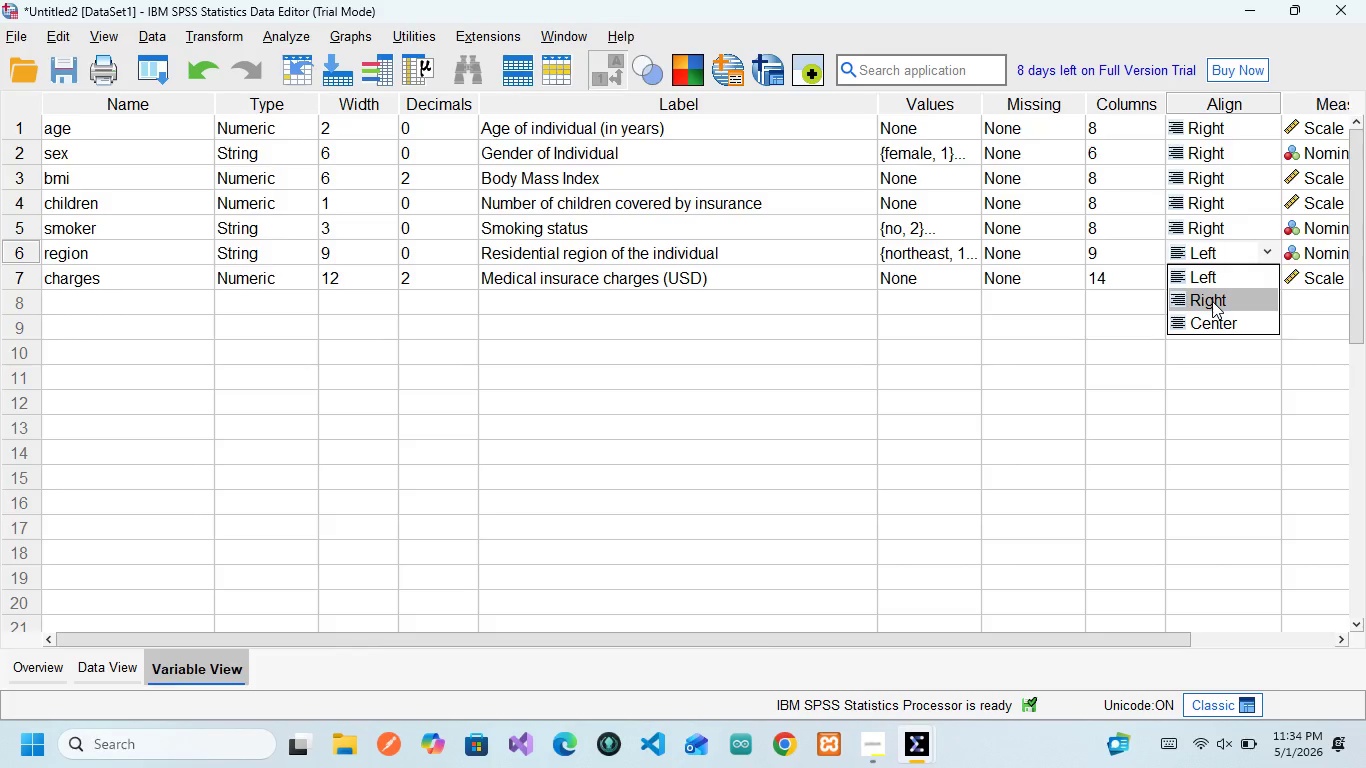 
left_click([1212, 301])
 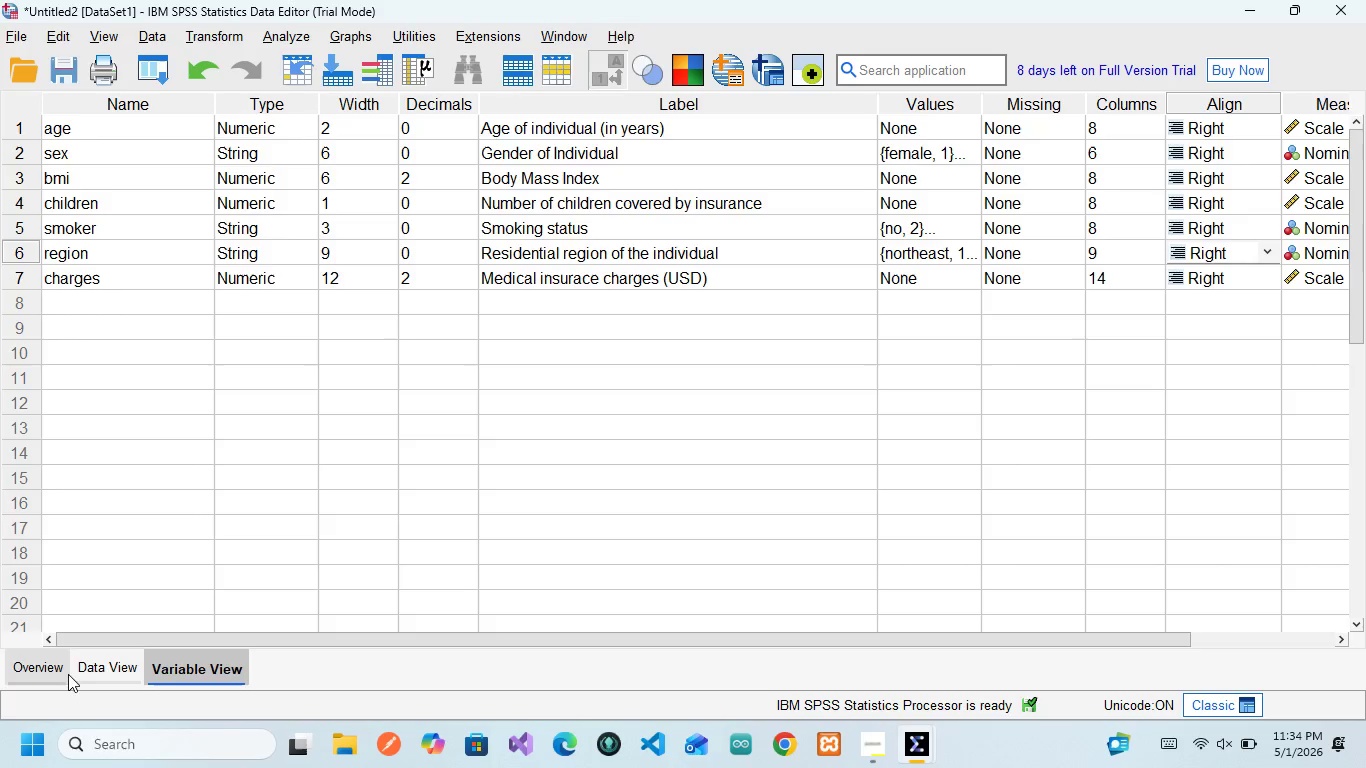 
left_click([92, 668])
 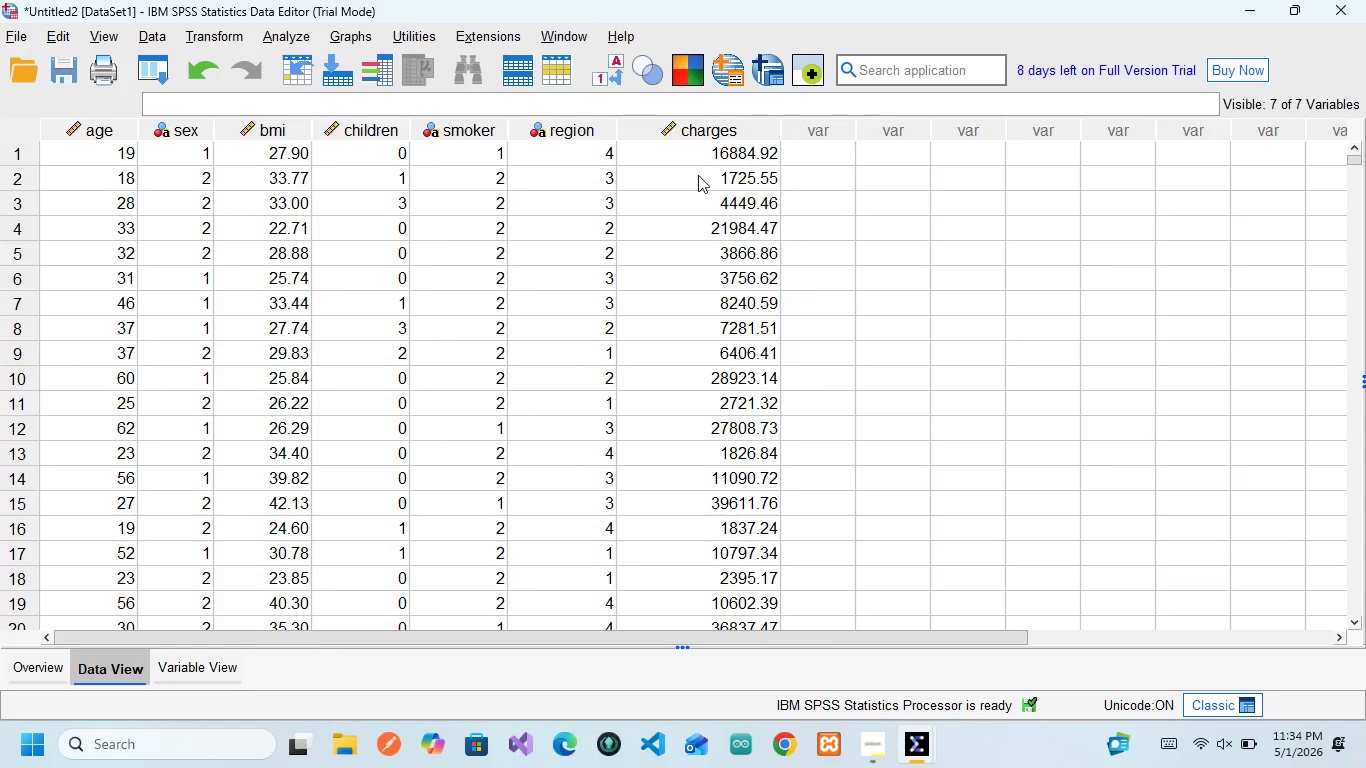 
wait(14.25)
 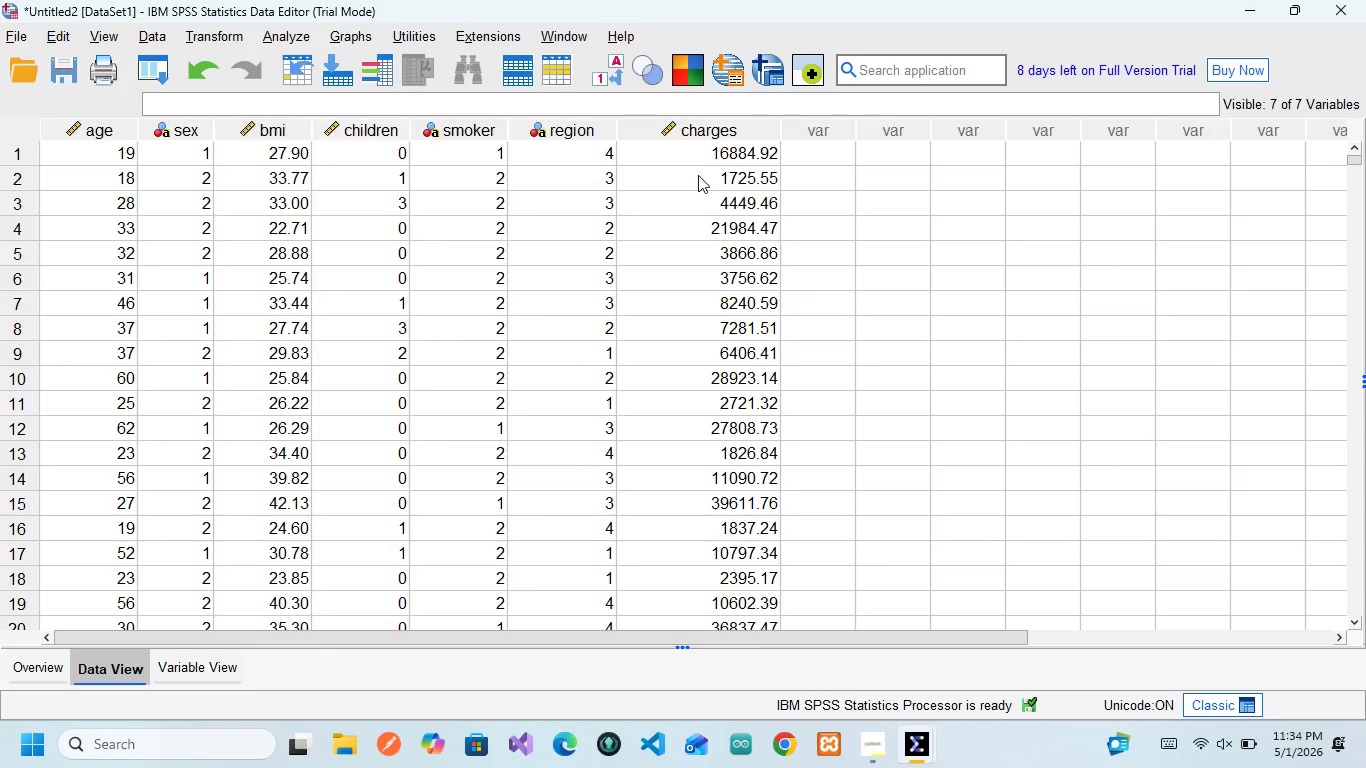 
hold_key(key=AltLeft, duration=1.22)
 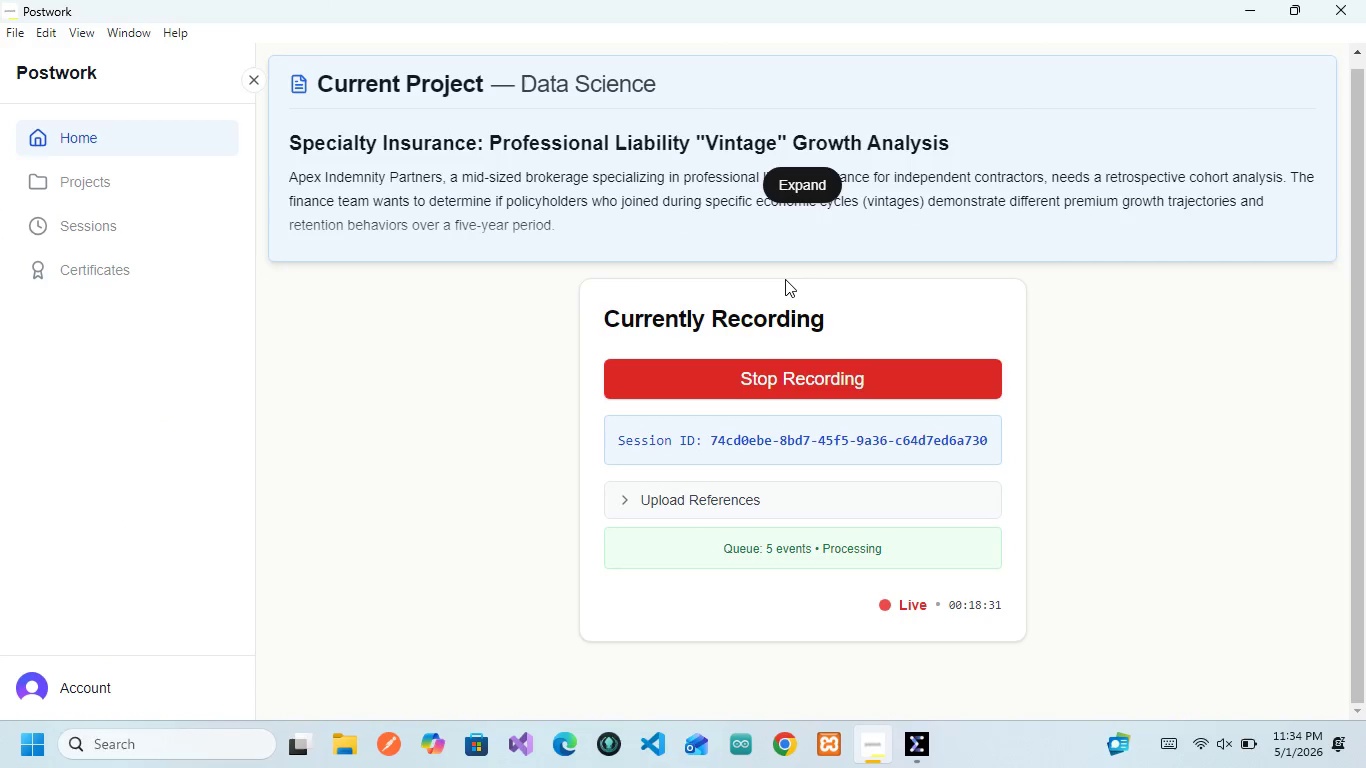 
hold_key(key=Tab, duration=0.42)